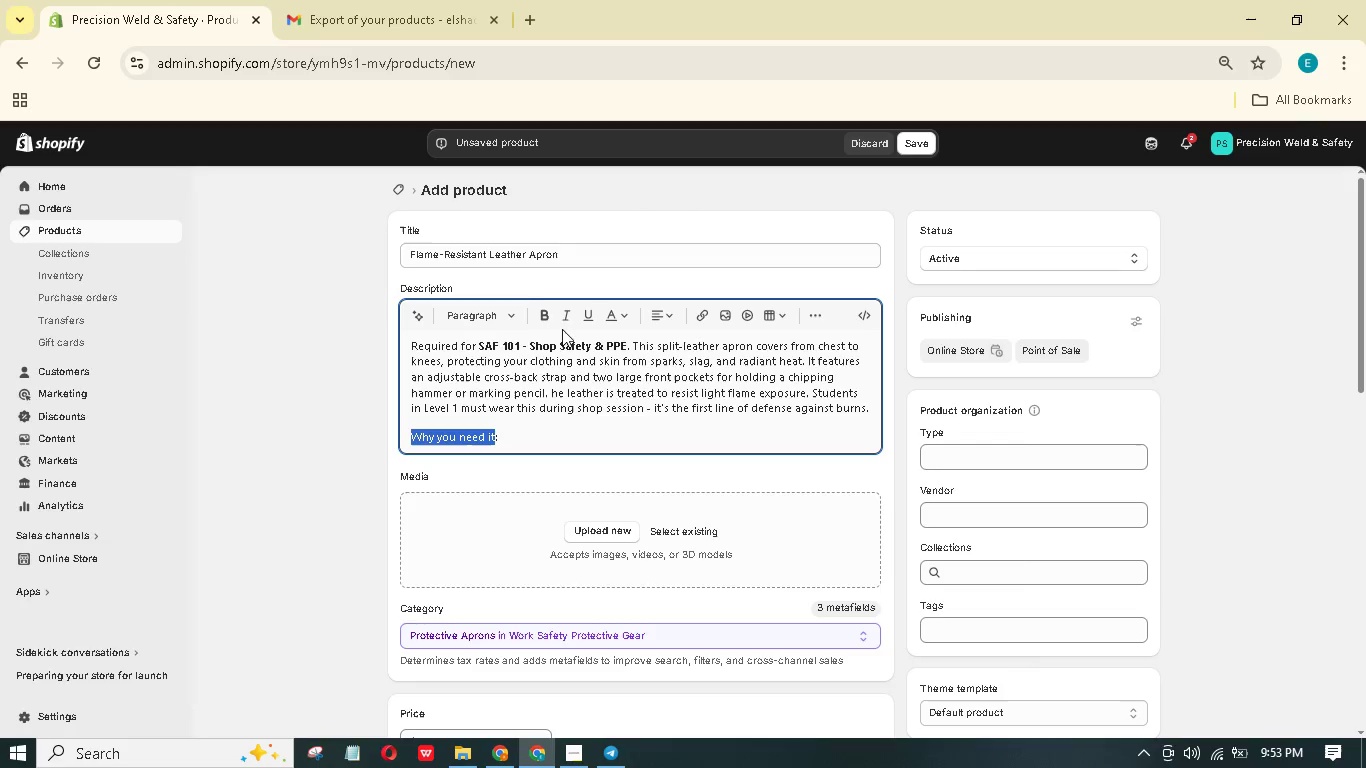 
left_click([545, 320])
 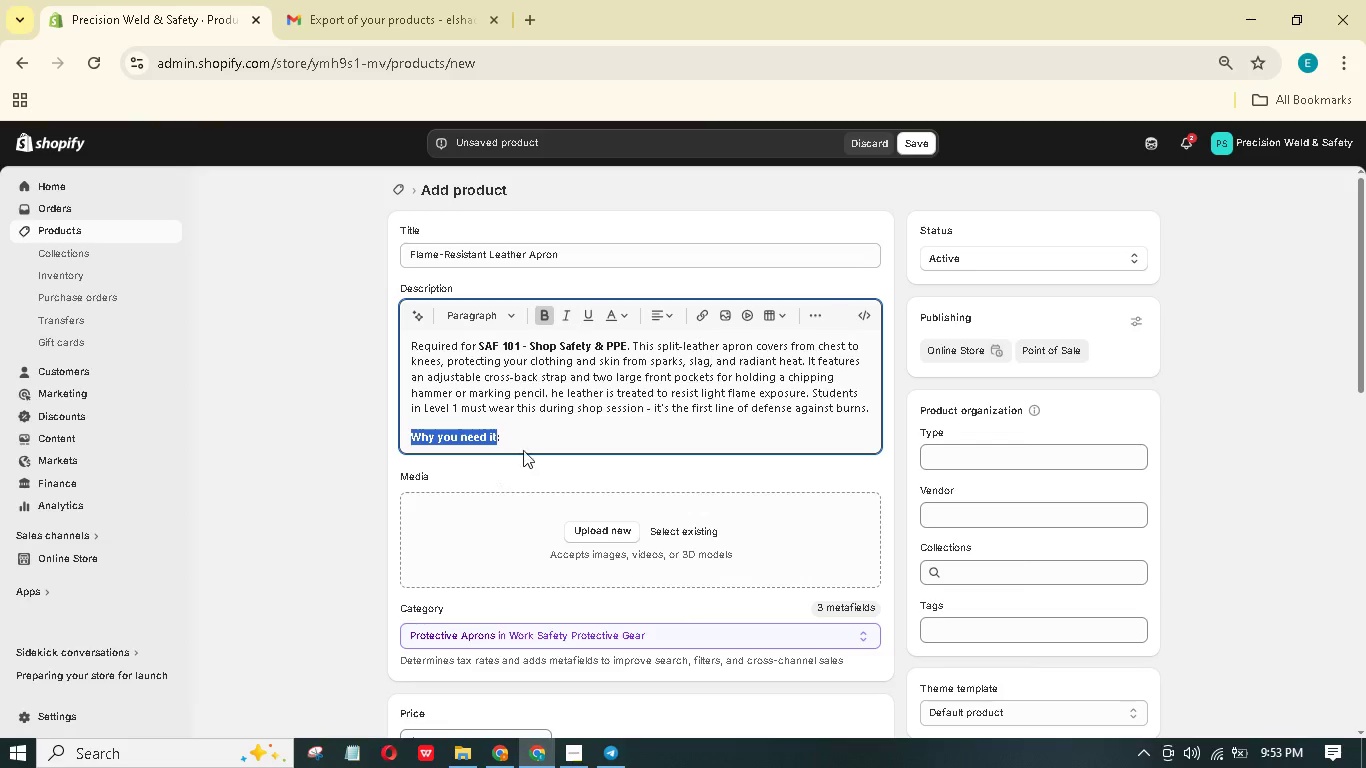 
left_click([541, 436])
 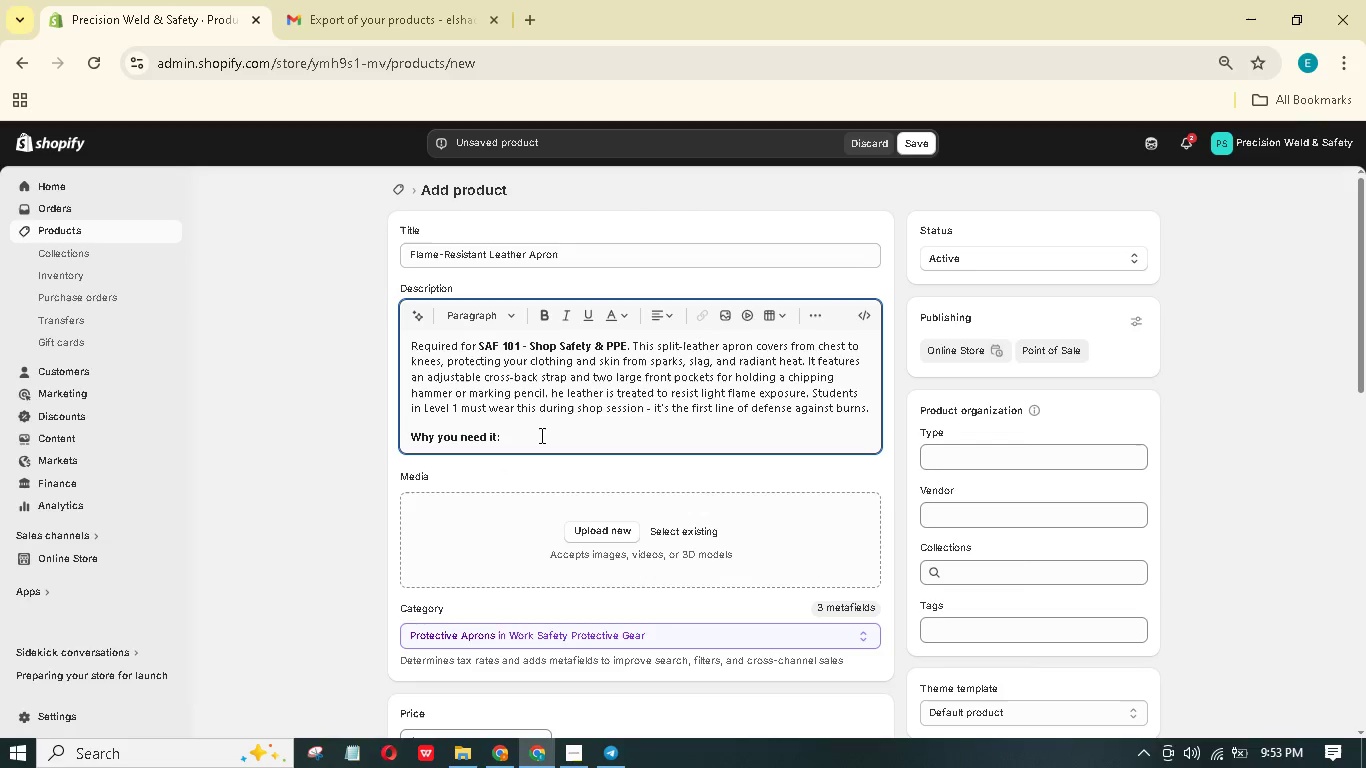 
type( The ARC-101)
 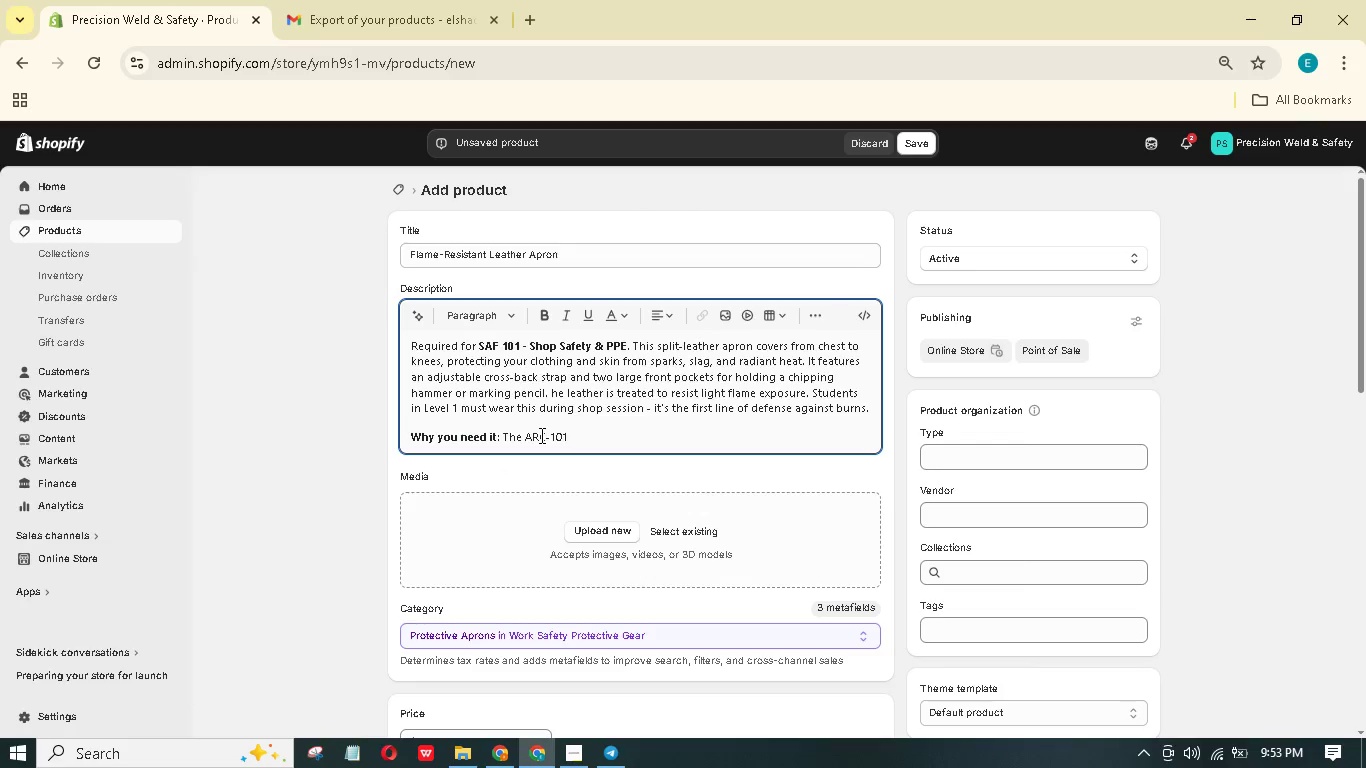 
key(ArrowLeft)
 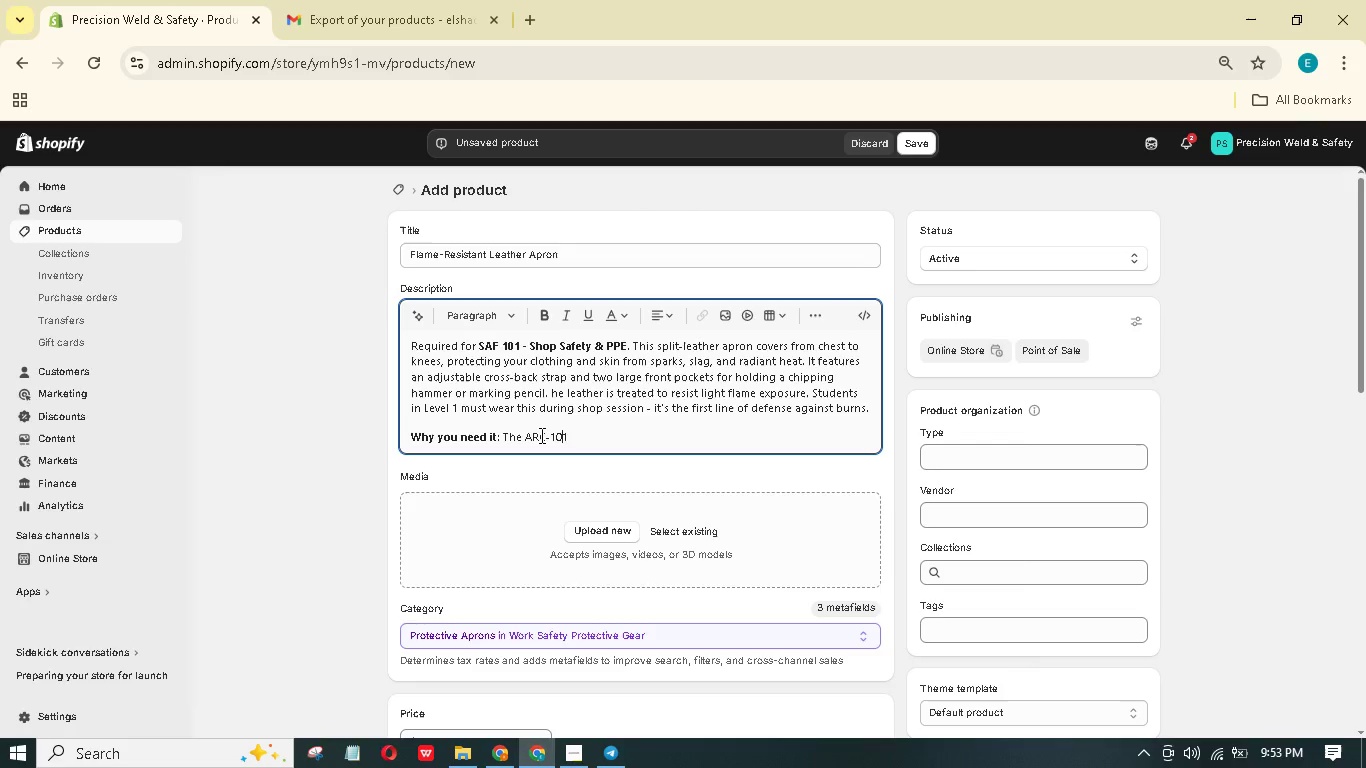 
key(ArrowLeft)
 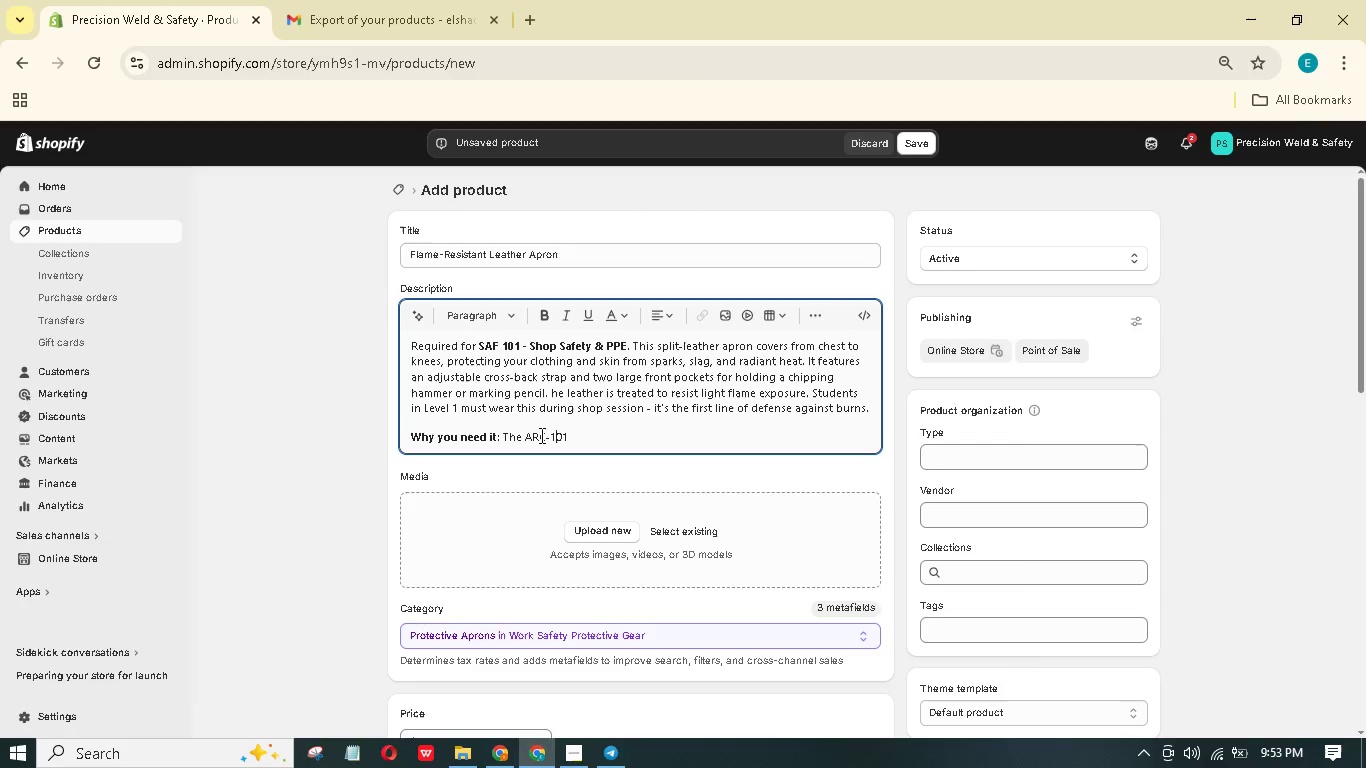 
key(ArrowLeft)
 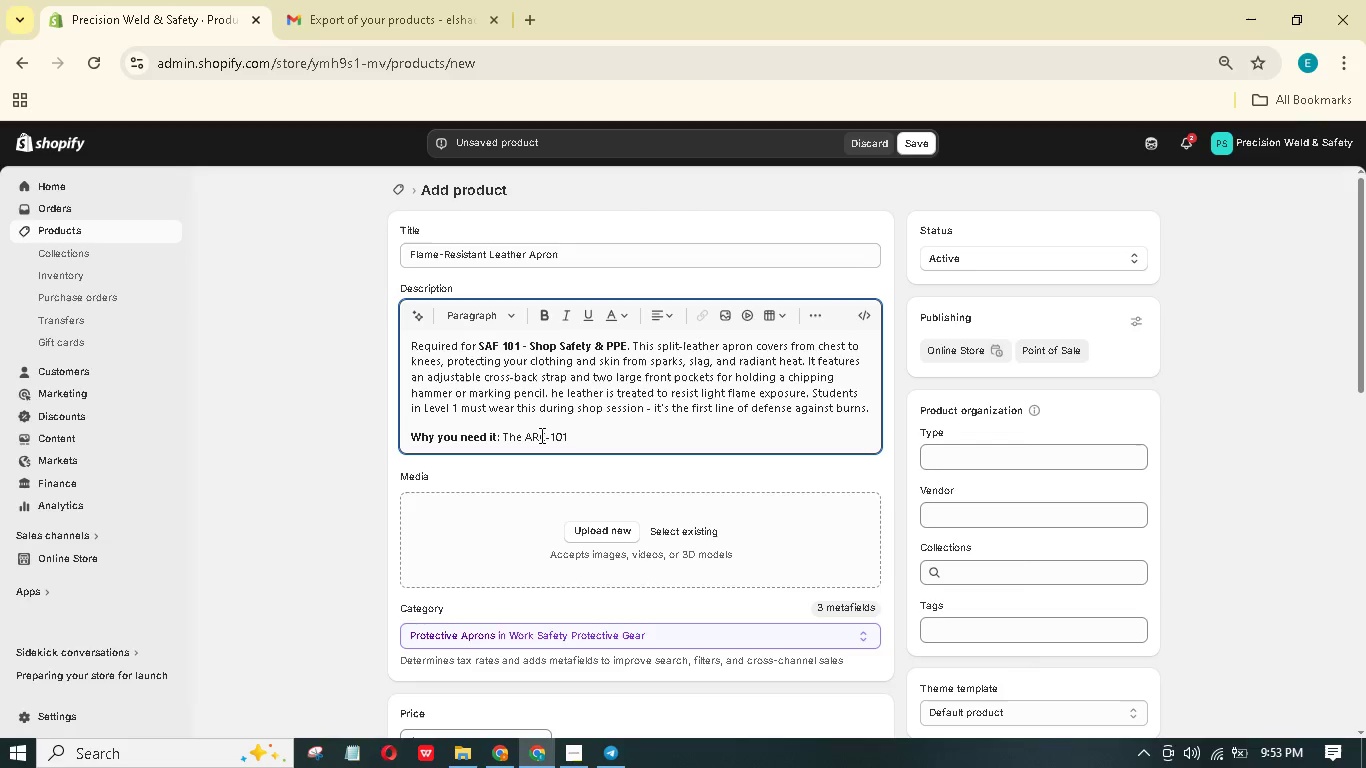 
key(Backspace)
 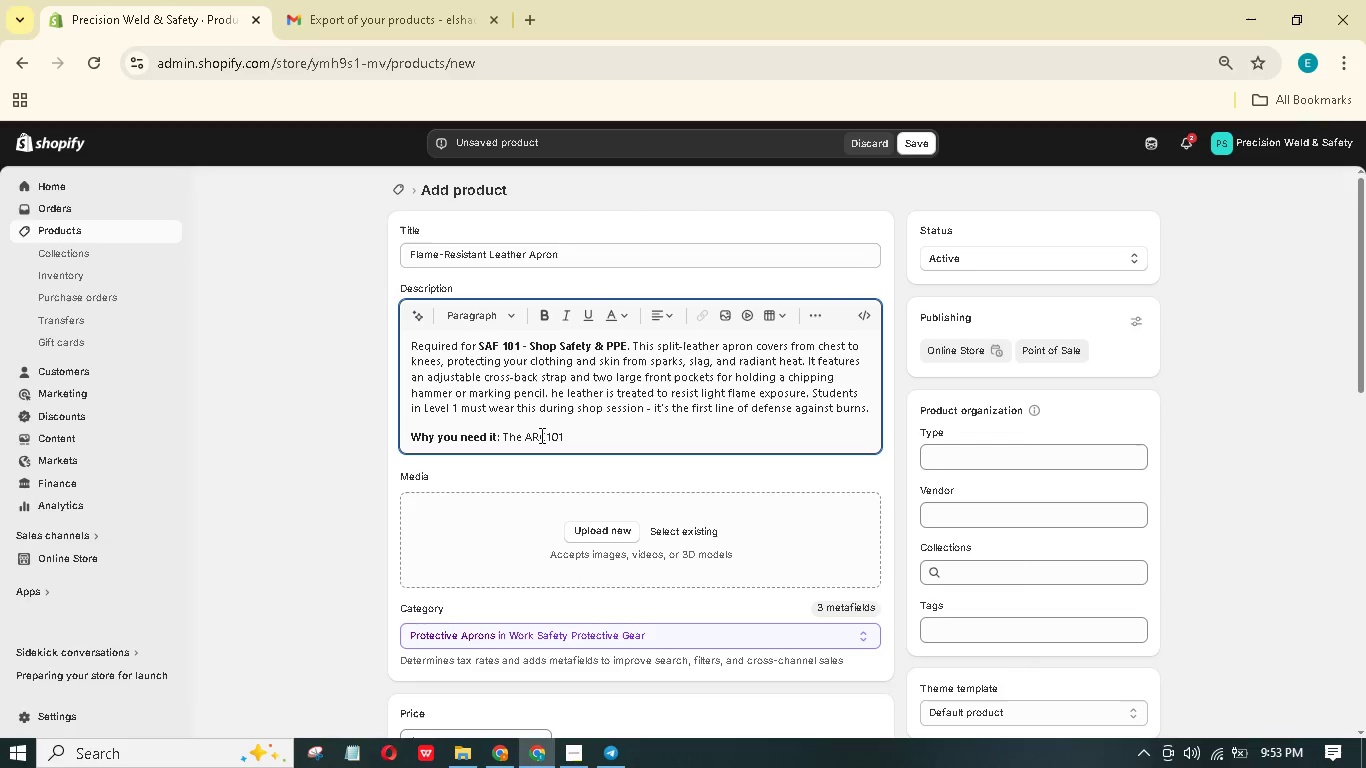 
key(Space)
 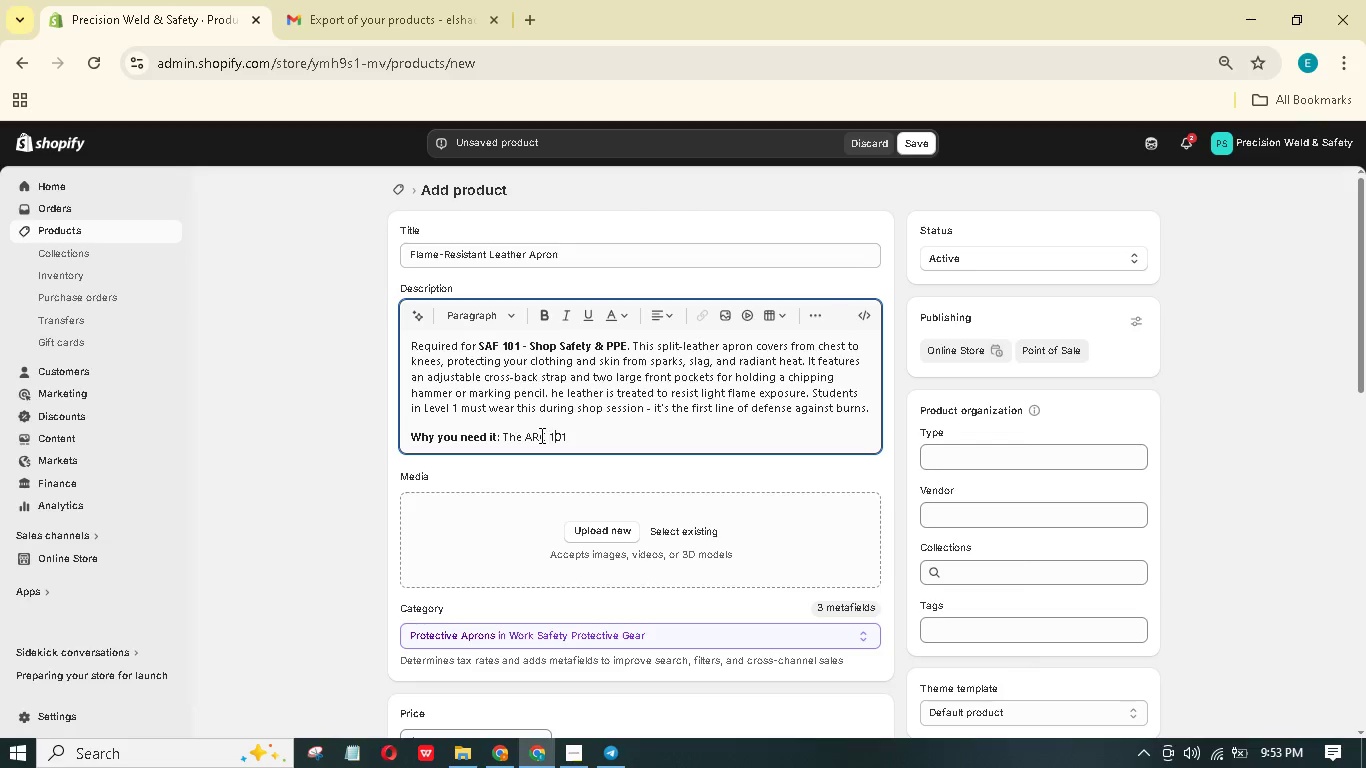 
hold_key(key=ArrowRight, duration=0.81)
 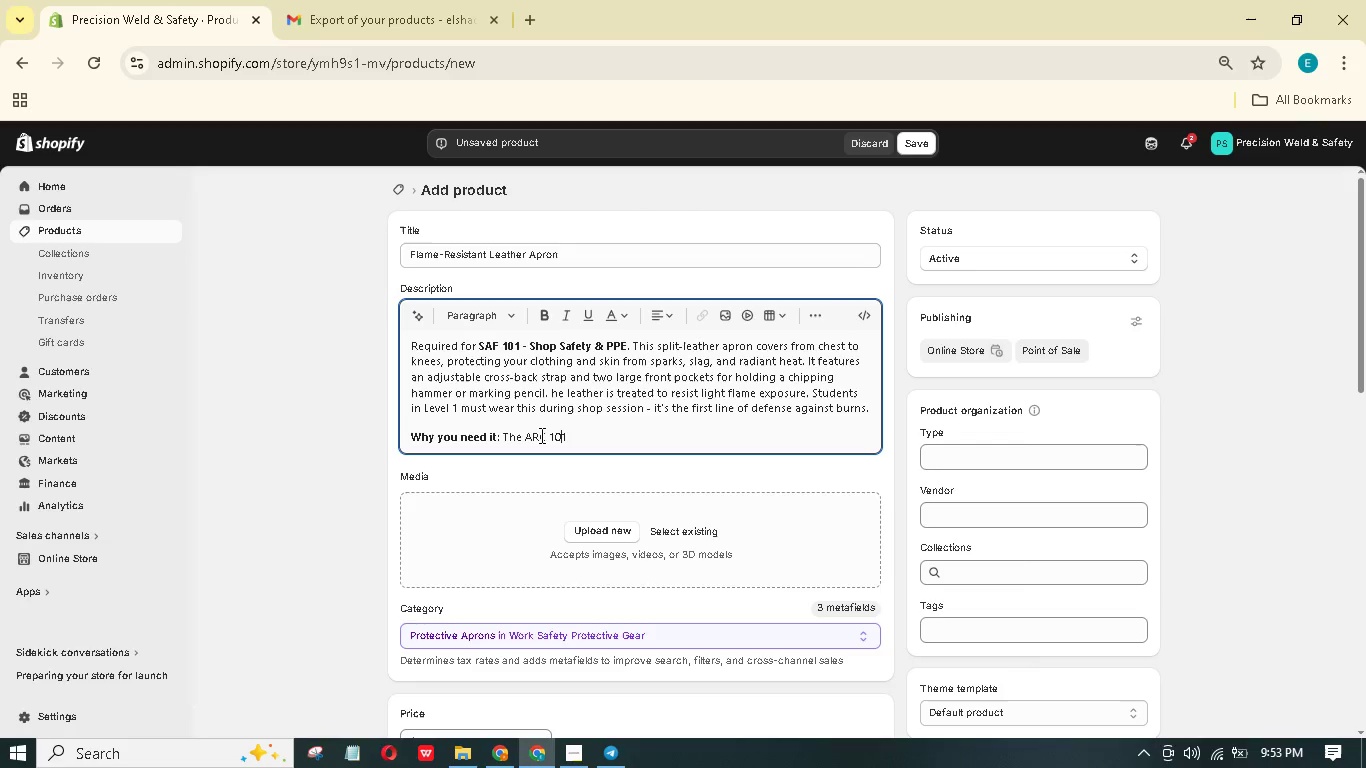 
key(ArrowLeft)
 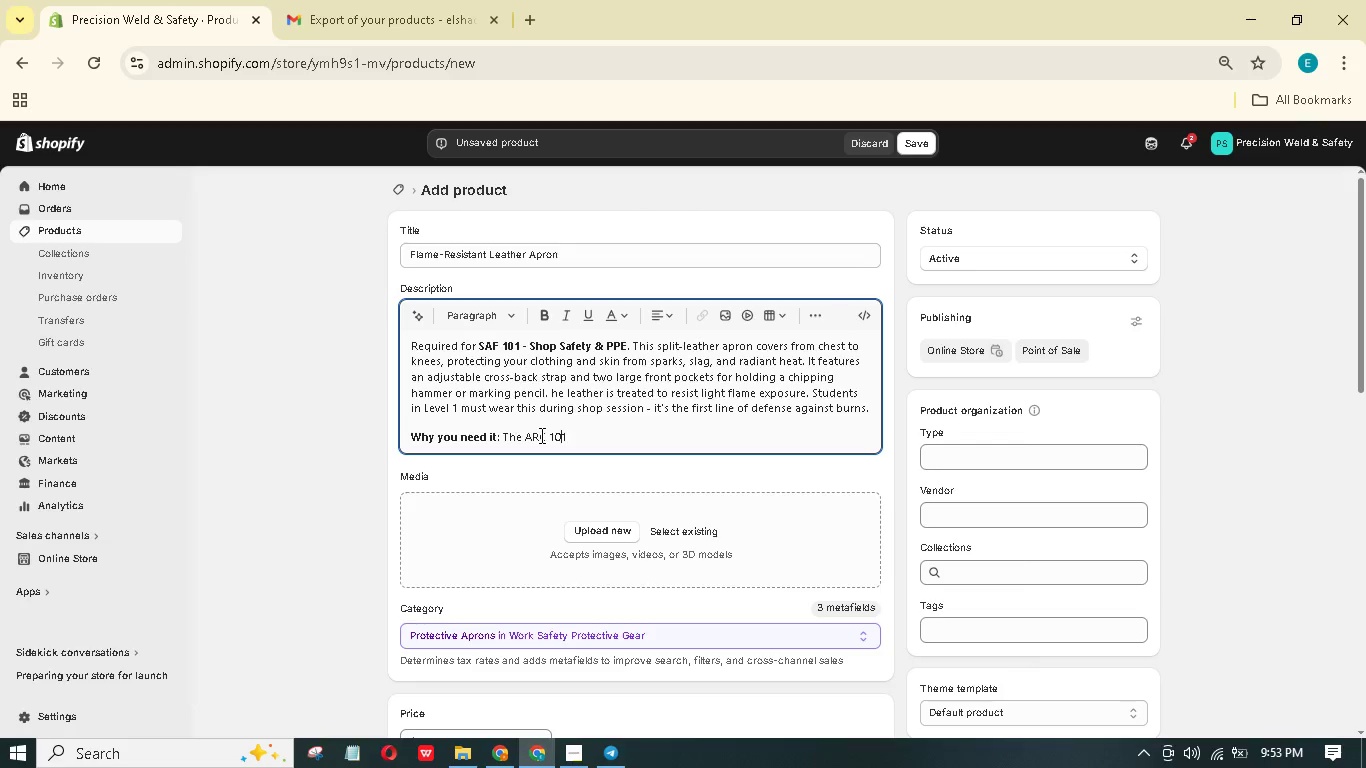 
key(ArrowLeft)
 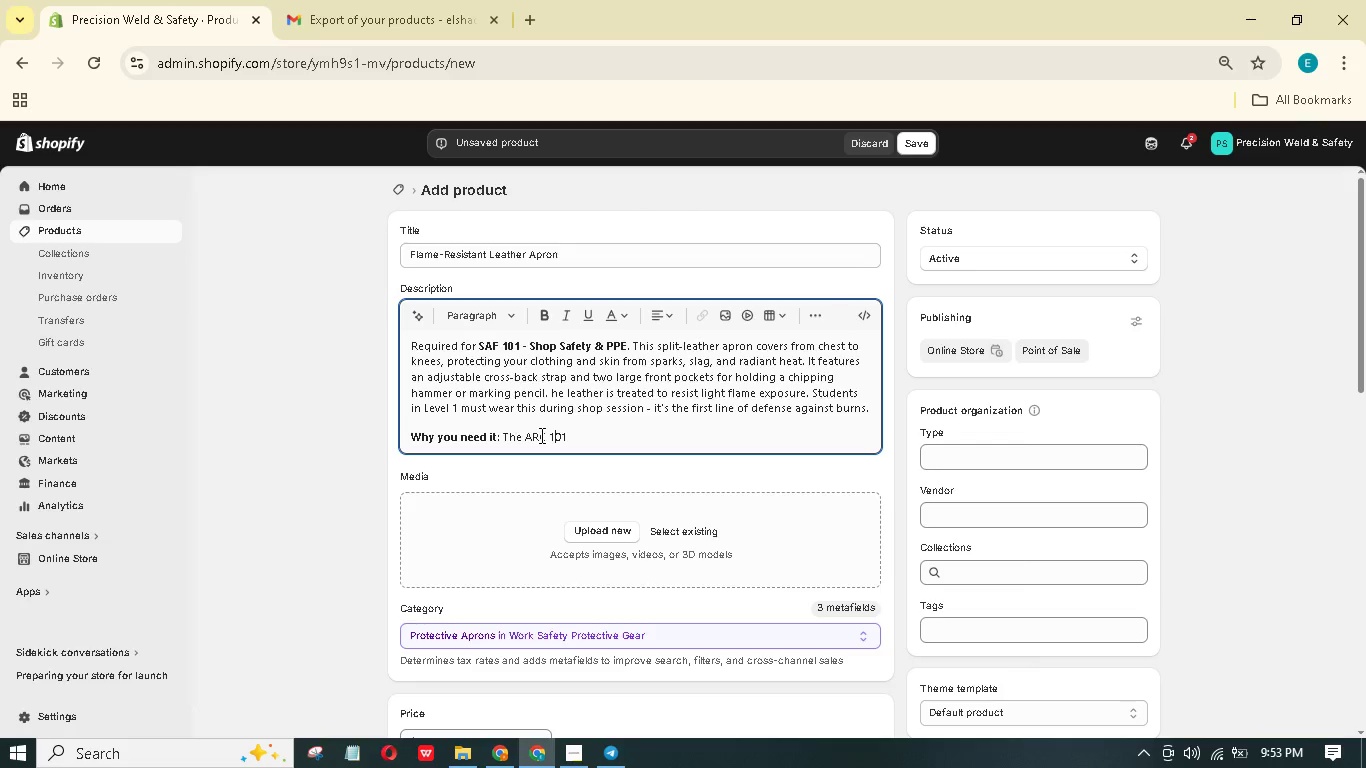 
key(ArrowLeft)
 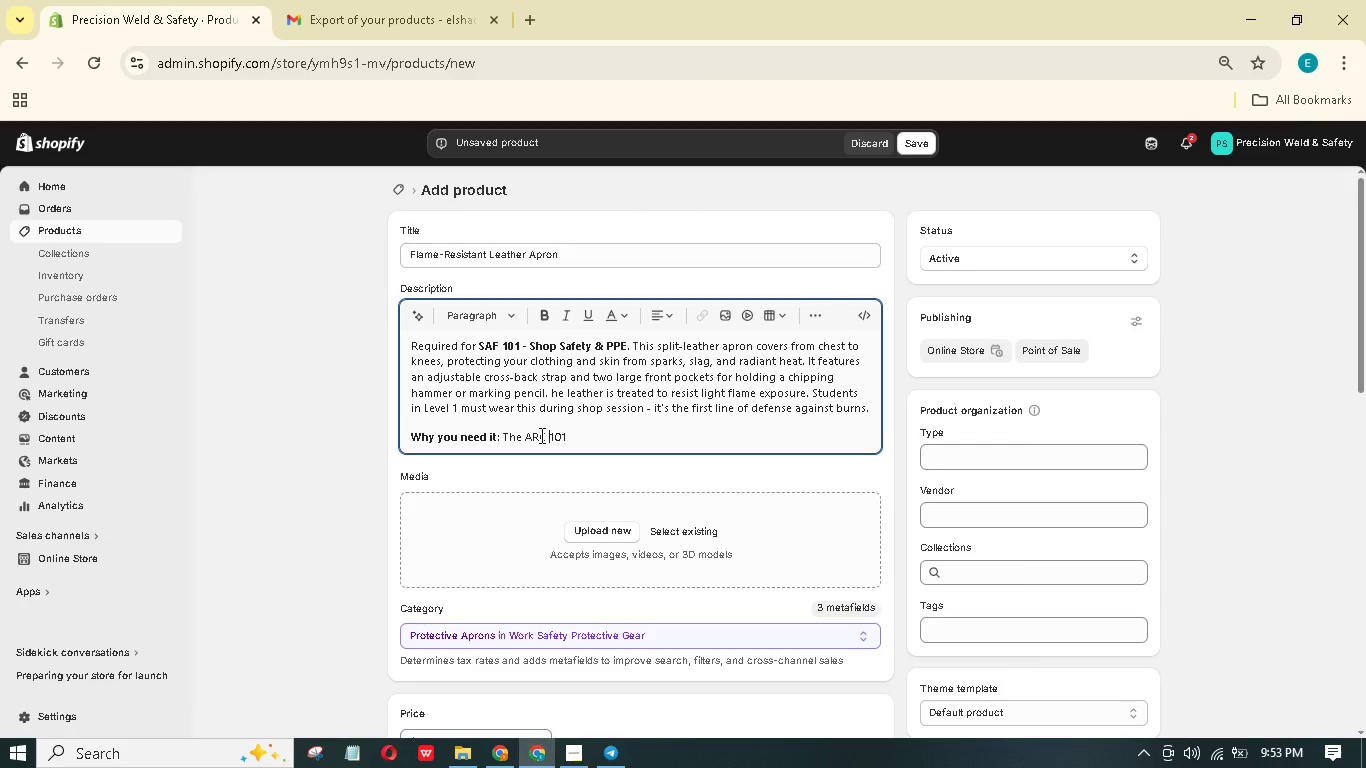 
key(Backspace)
 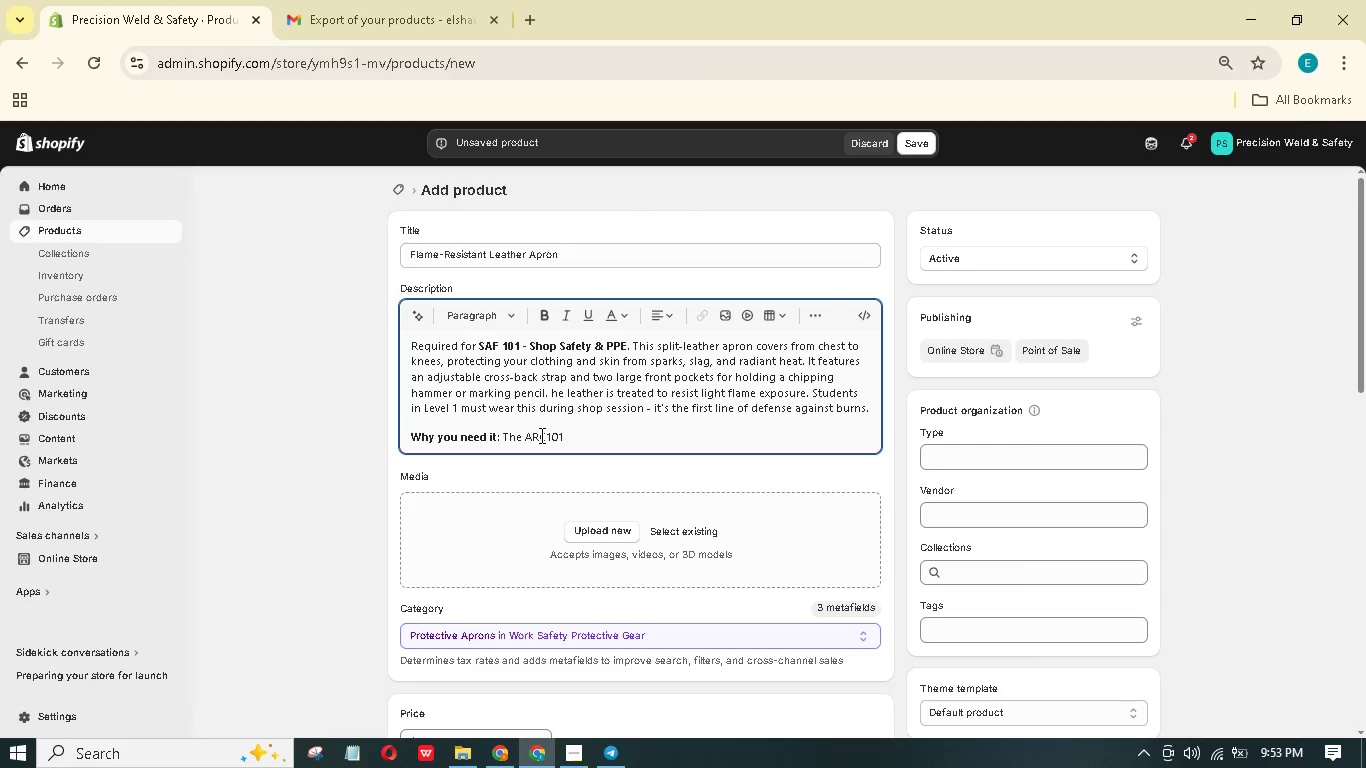 
key(Backspace)
 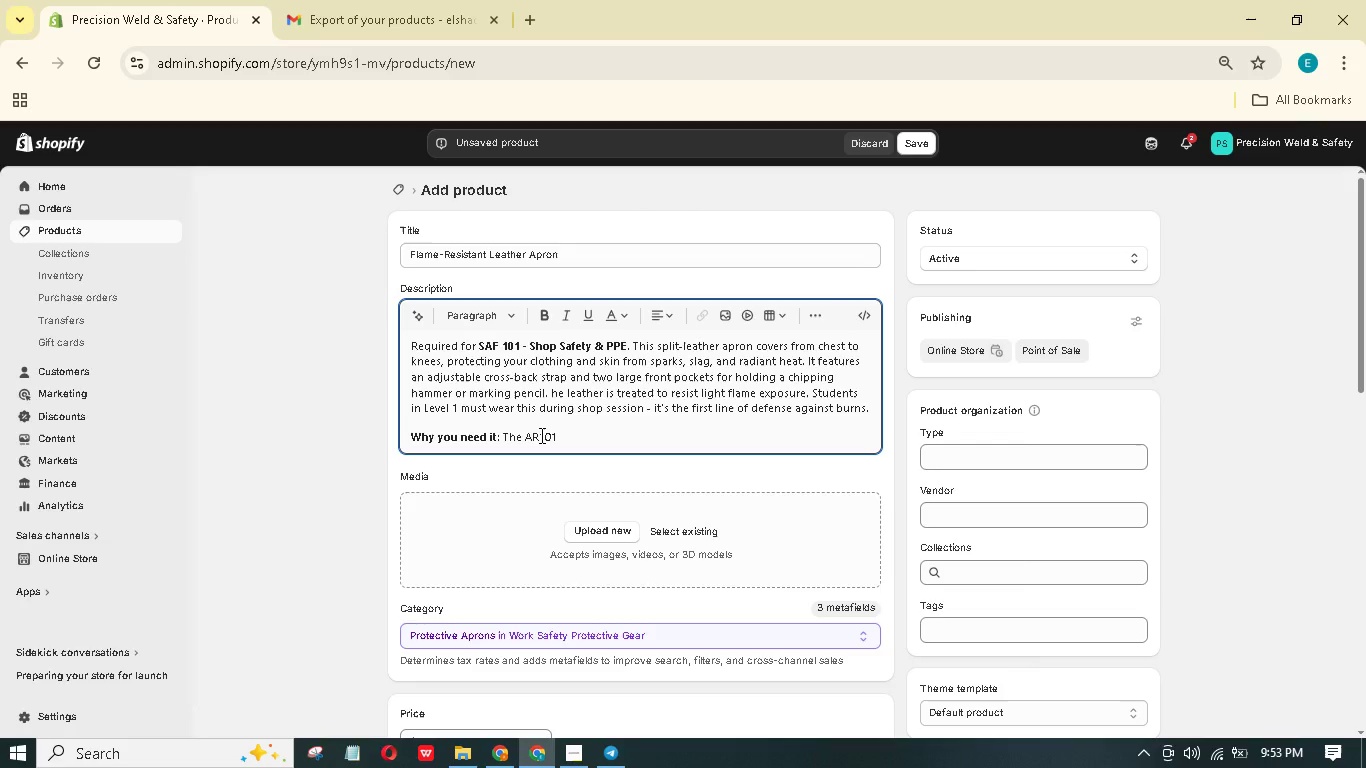 
key(Shift+C)
 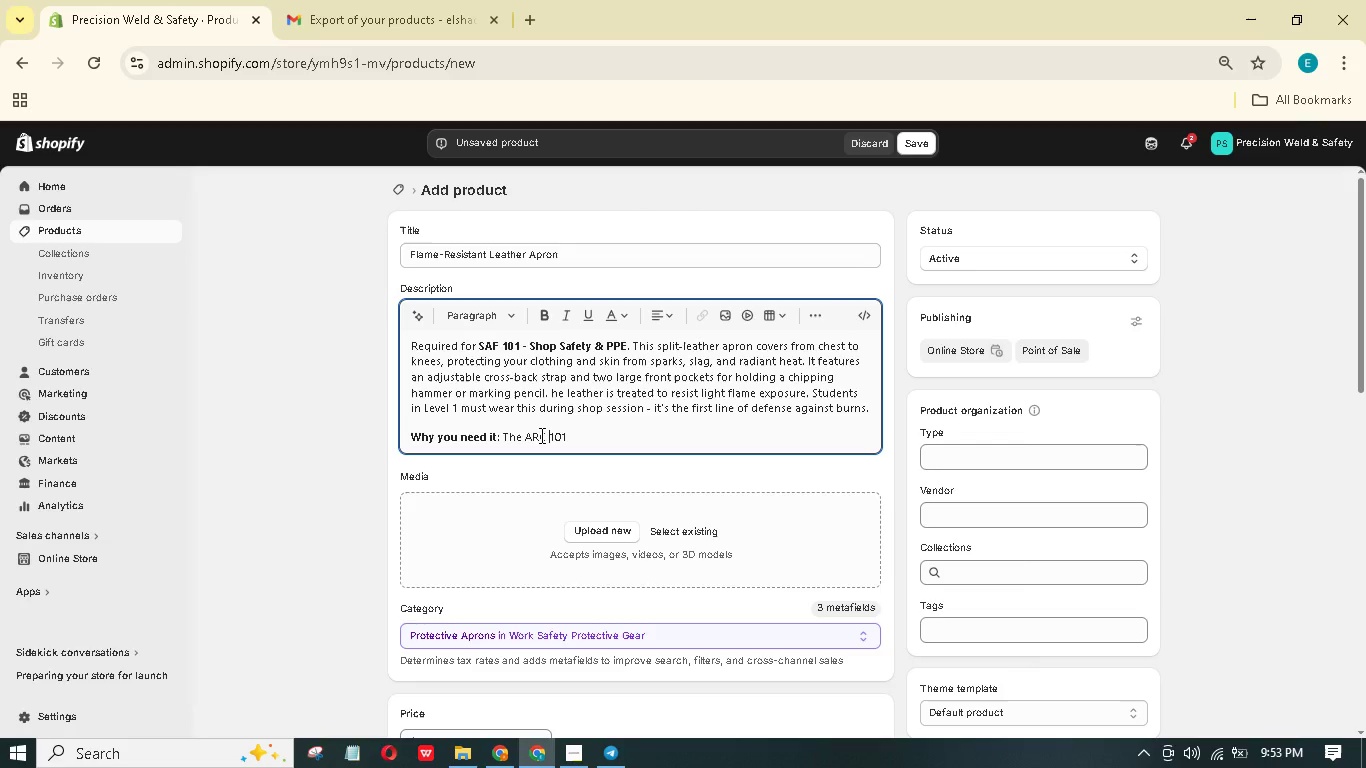 
key(Space)
 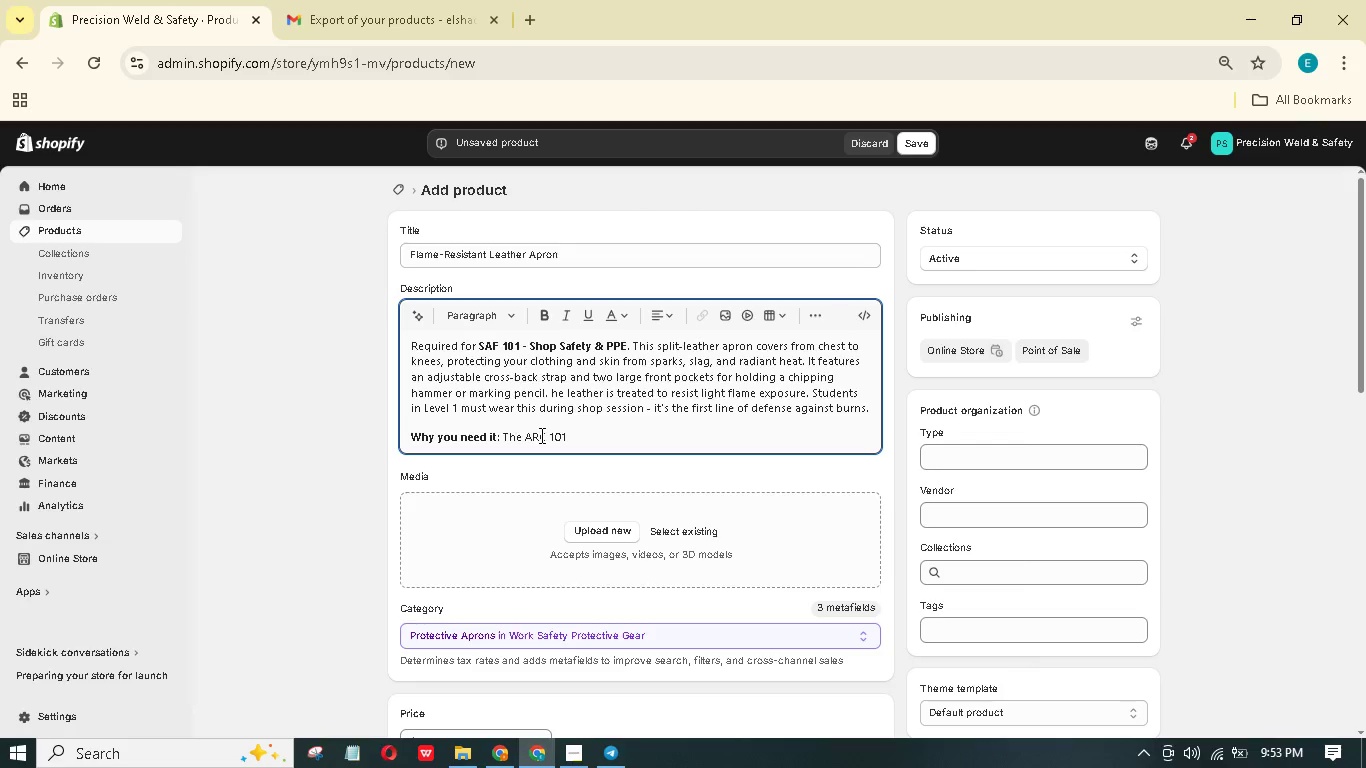 
hold_key(key=ArrowRight, duration=0.77)
 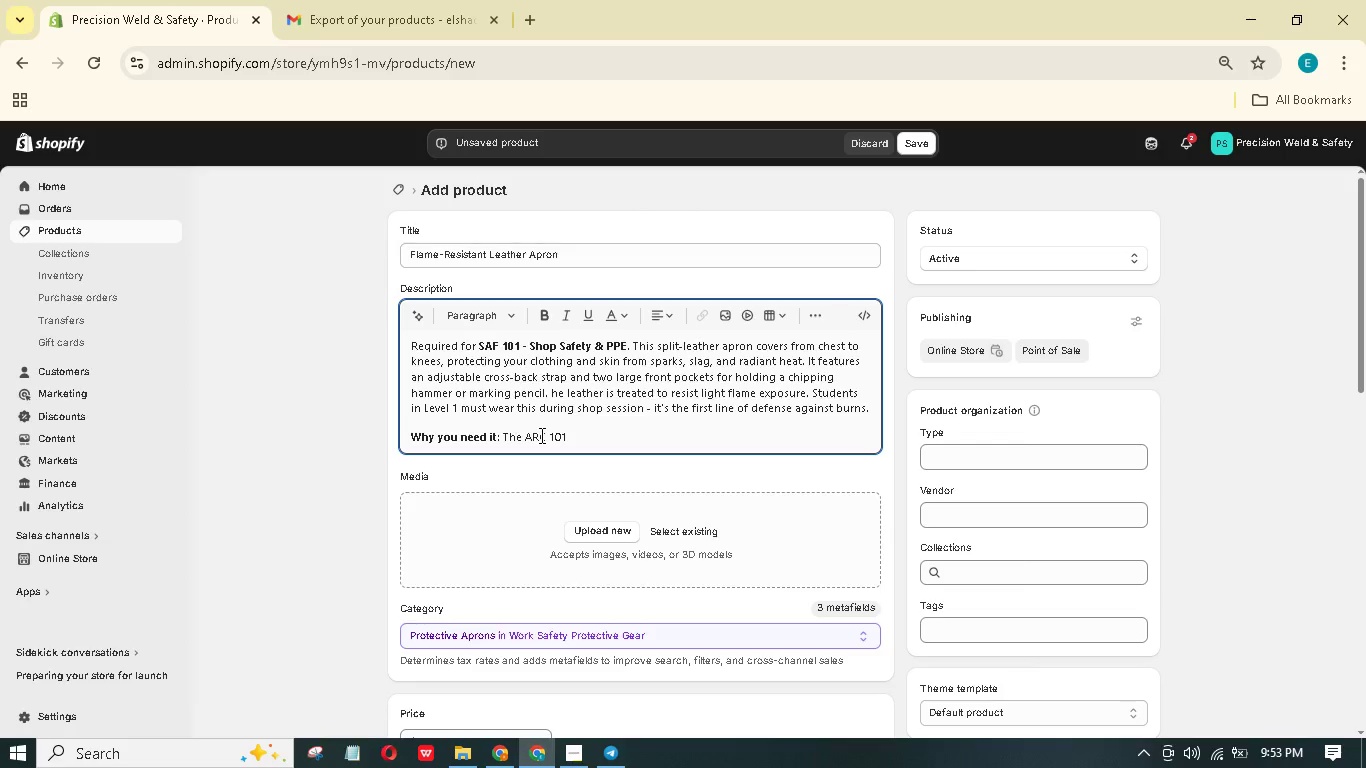 
type( nd SAF 101 courses both mandate flame resistant outwear. Cotton shirts willcatch sparks; this apron won't)
 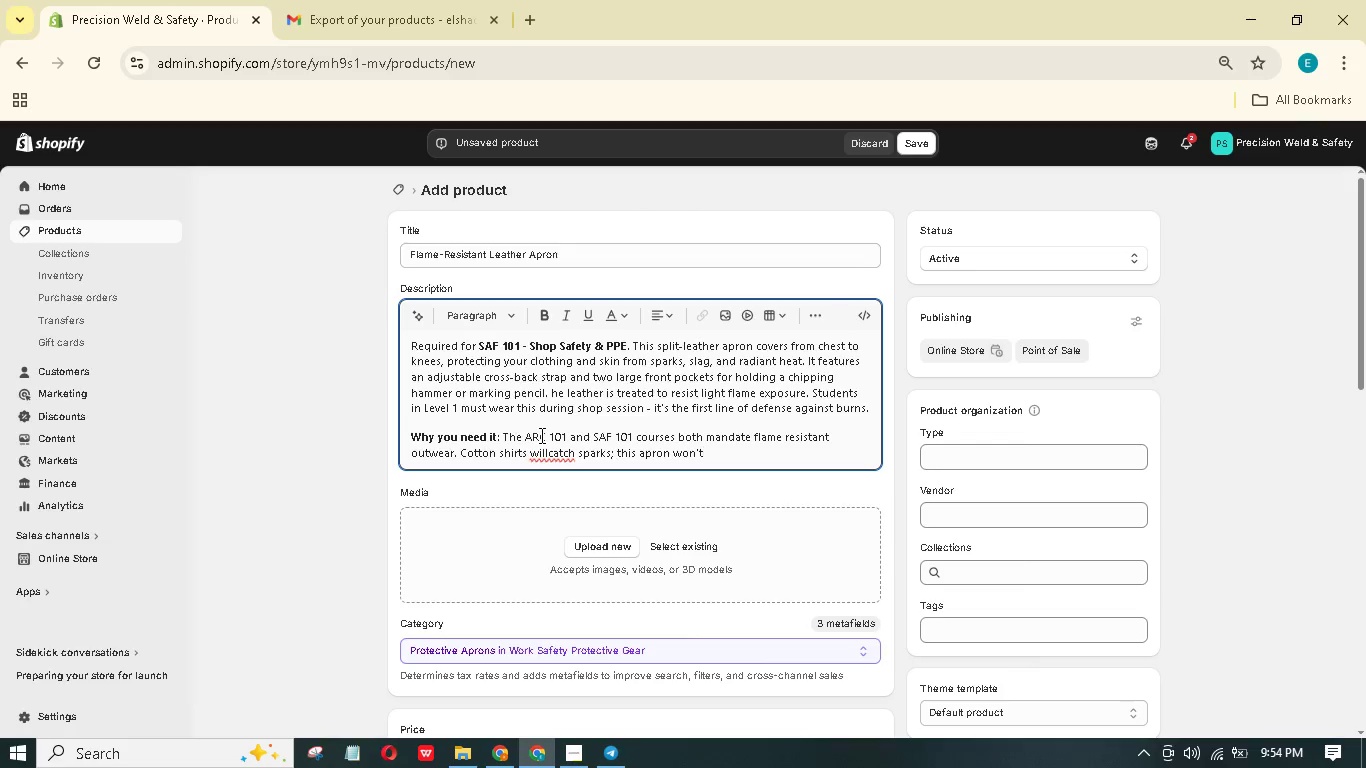 
wait(5.67)
 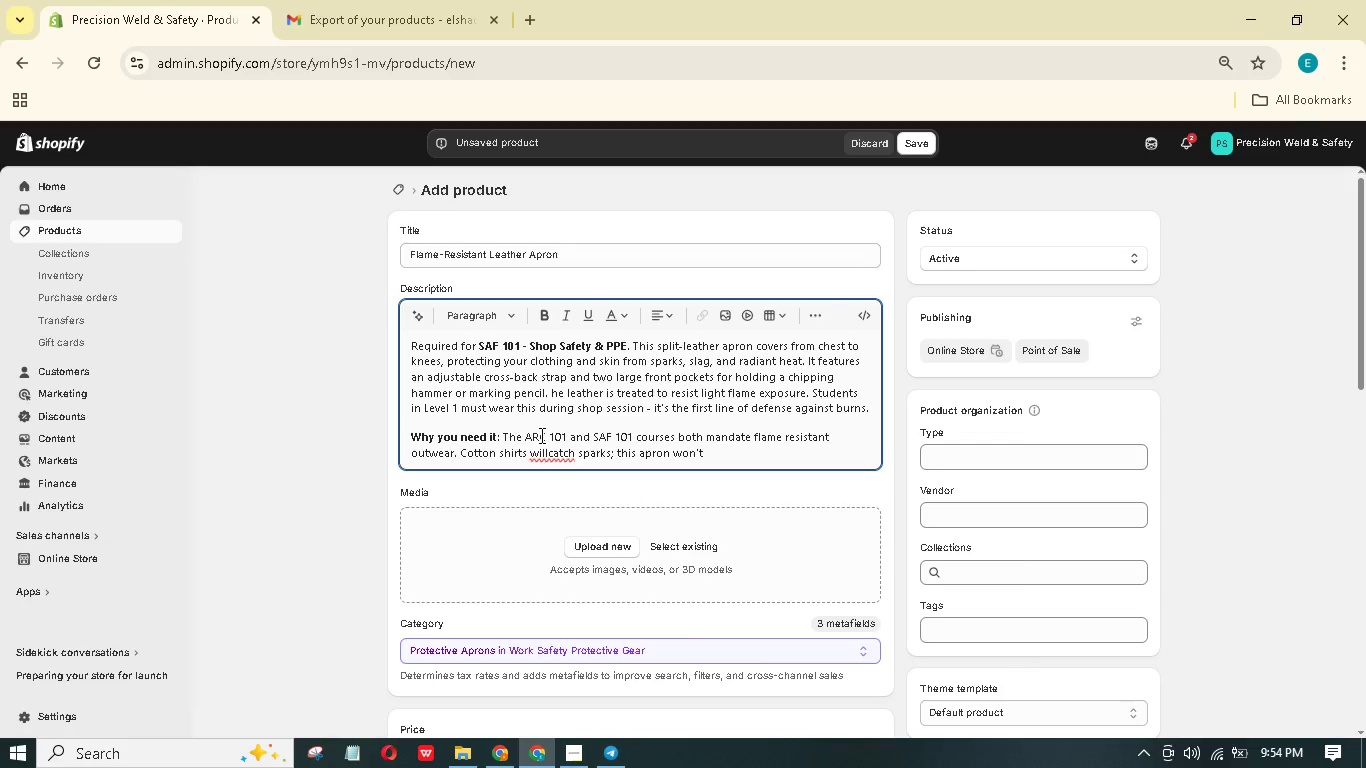 
type(. It also keeps your street clothes clean from metal dust.)
 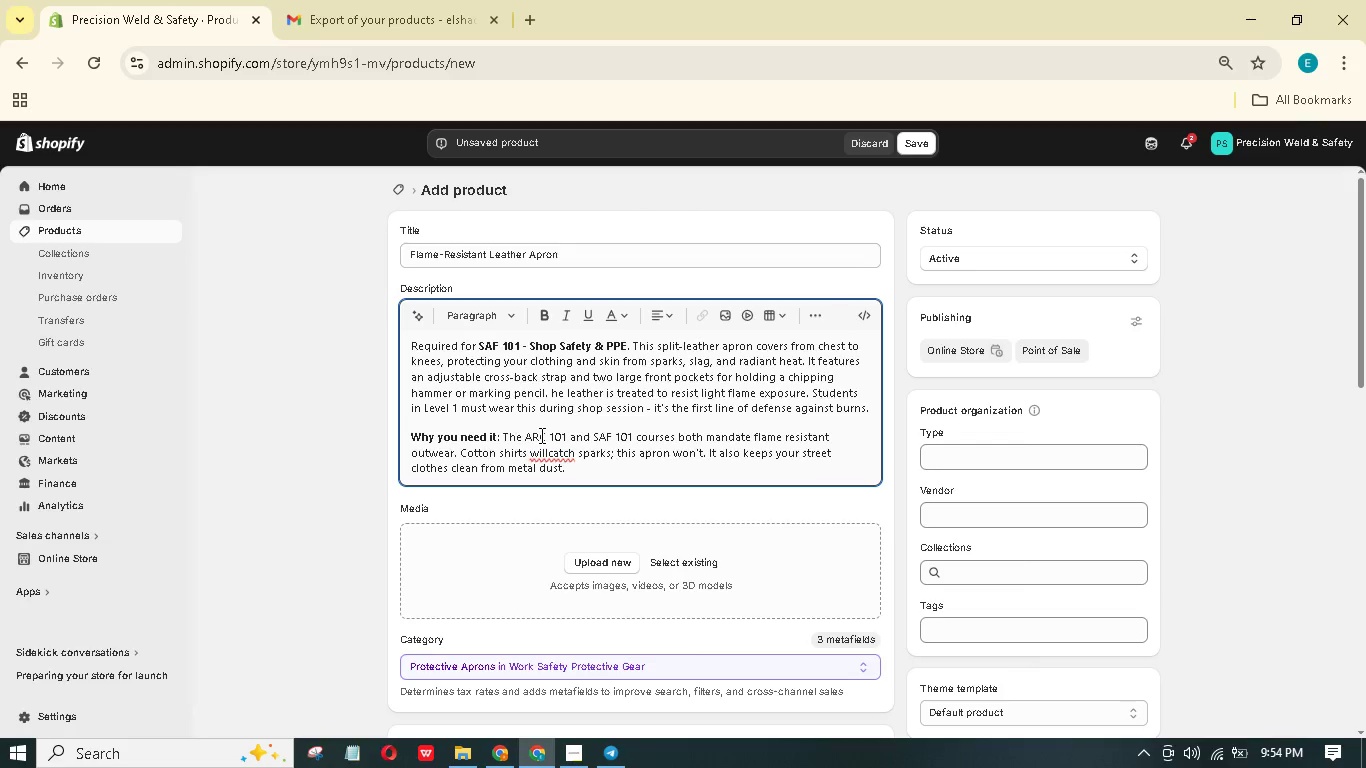 
left_click([547, 451])
 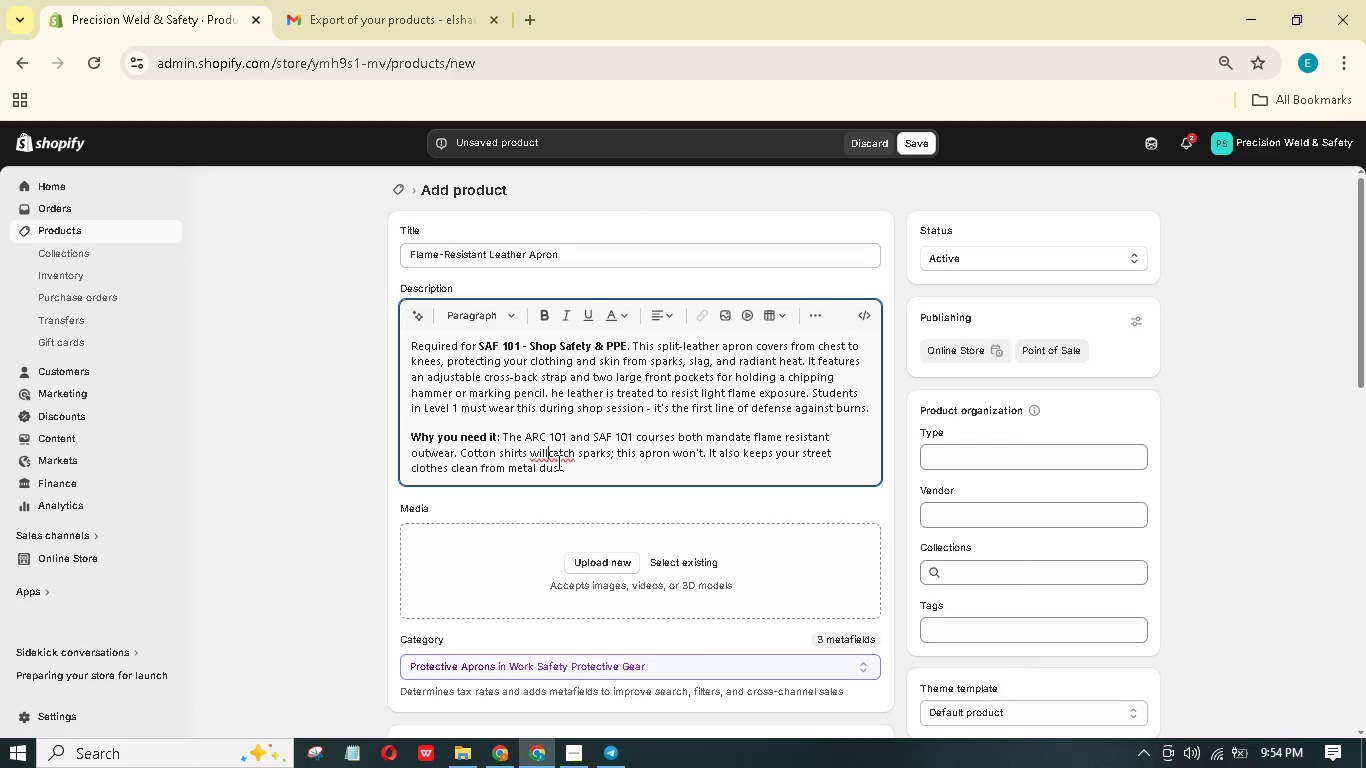 
key(Space)
 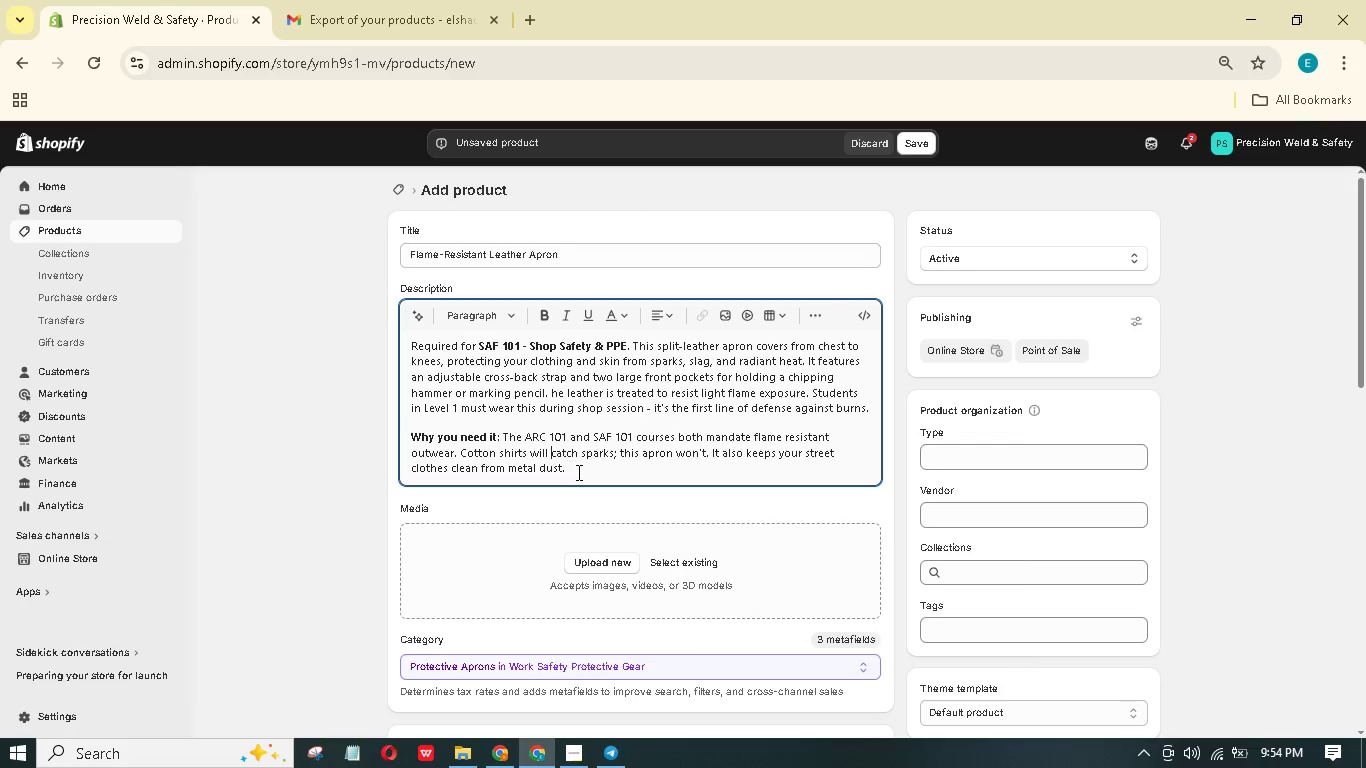 
left_click([578, 472])
 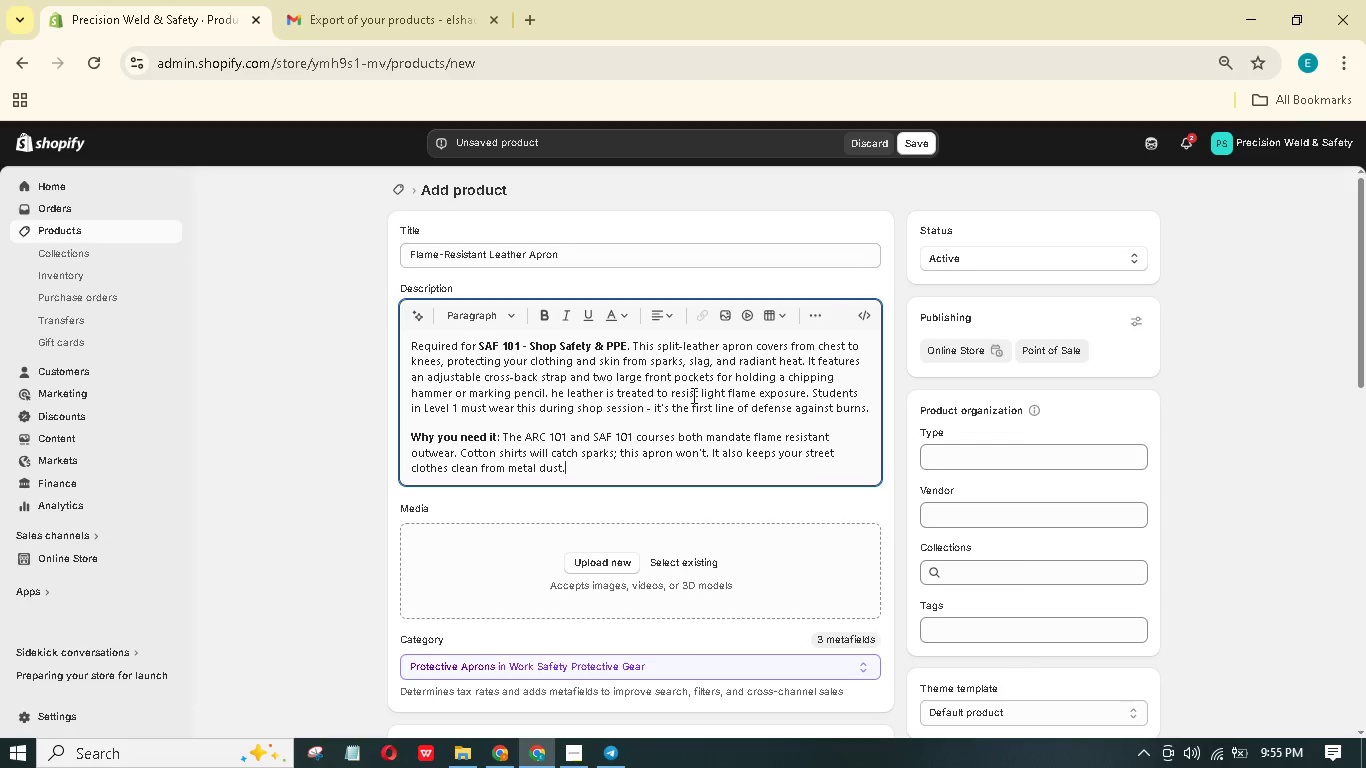 
wait(5.66)
 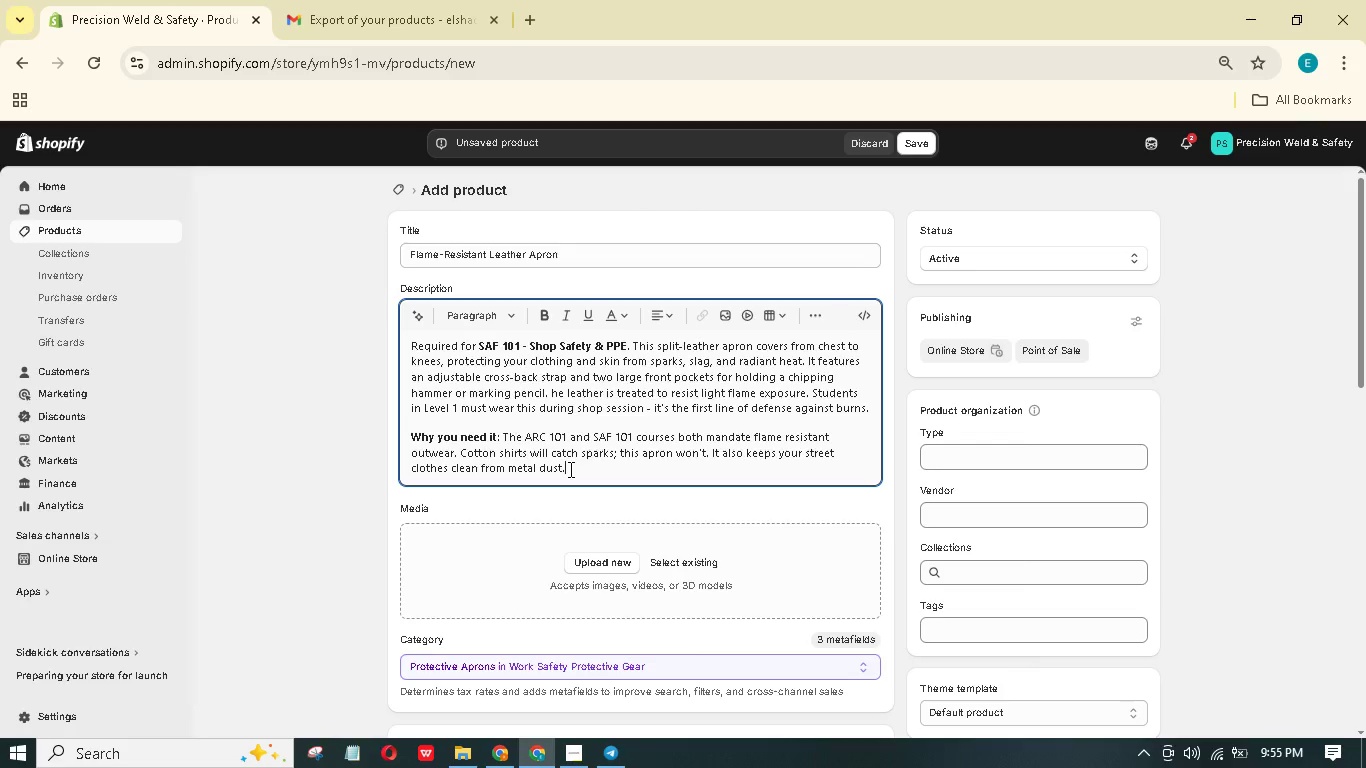 
scroll: coordinate [521, 422], scroll_direction: up, amount: 1.0
 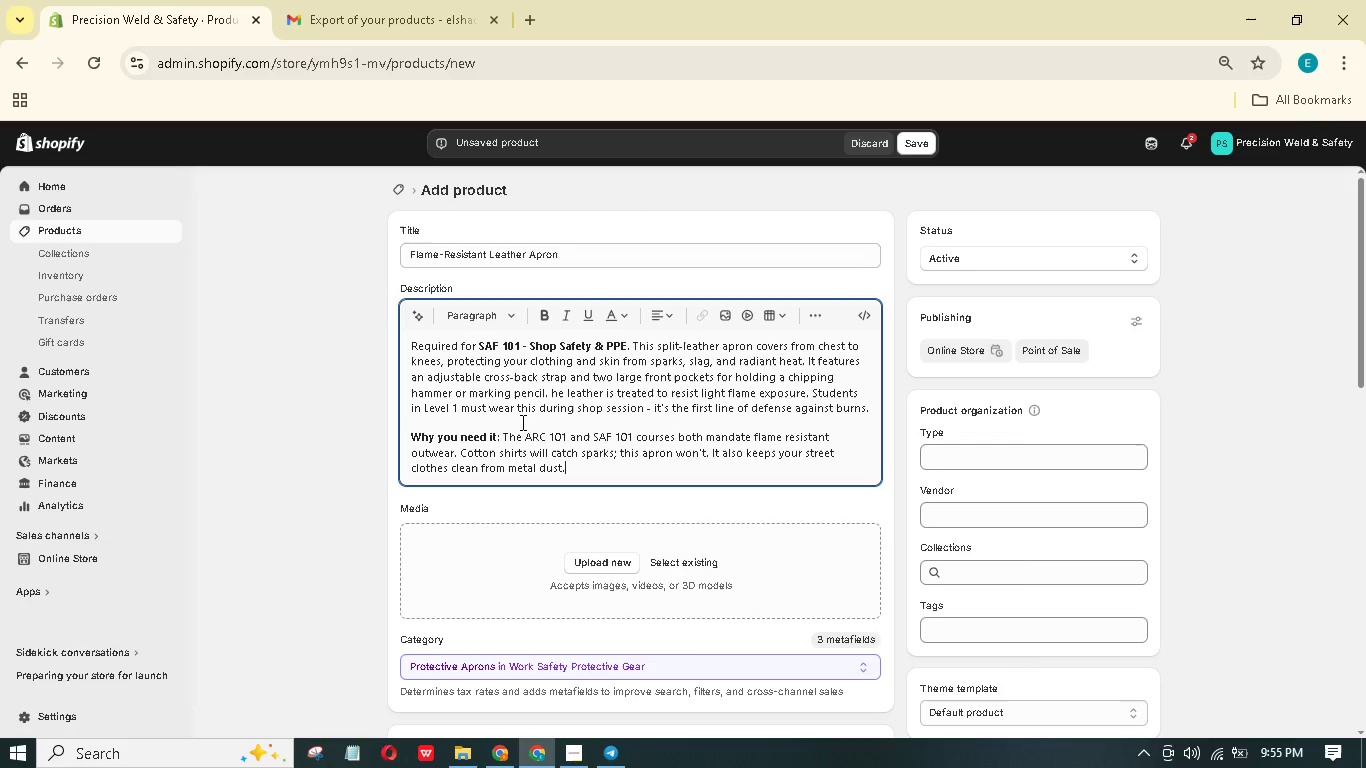 
scroll: coordinate [521, 422], scroll_direction: down, amount: 2.0
 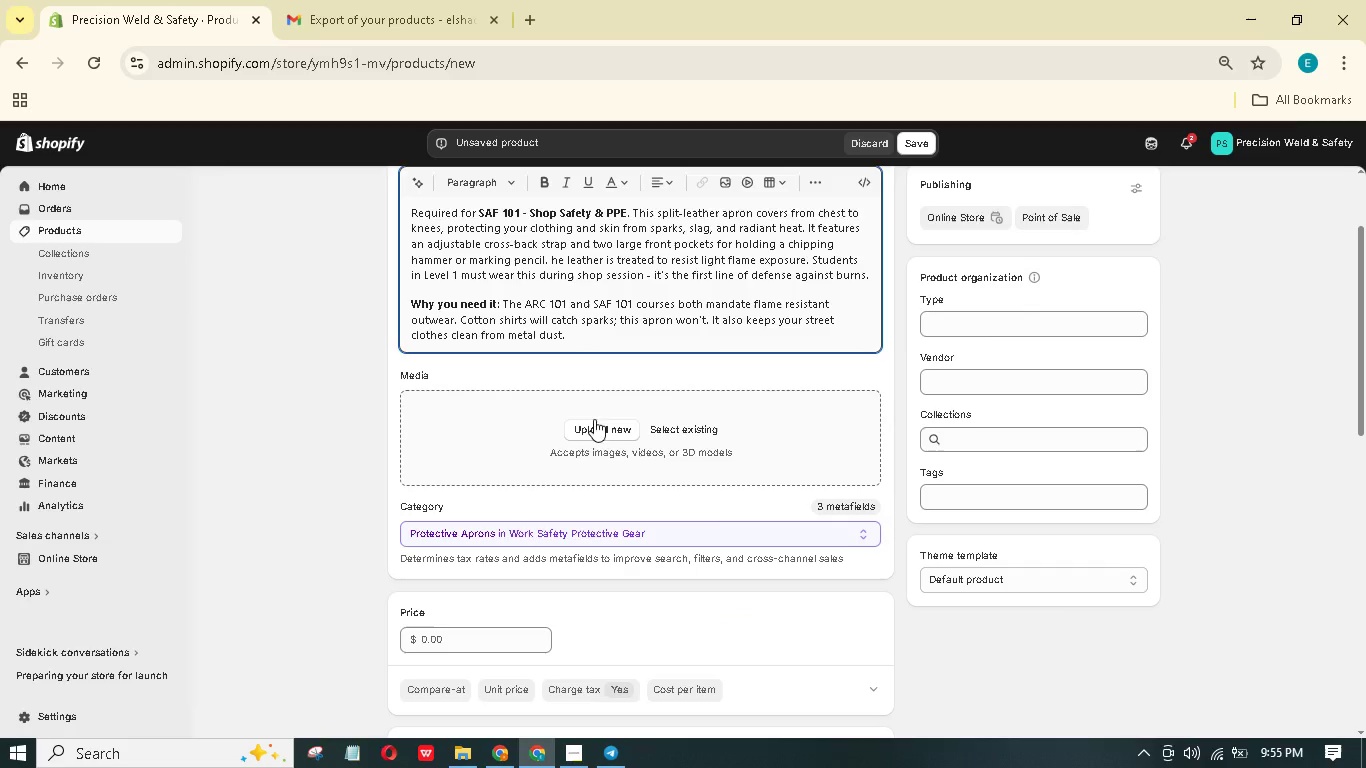 
left_click([594, 442])
 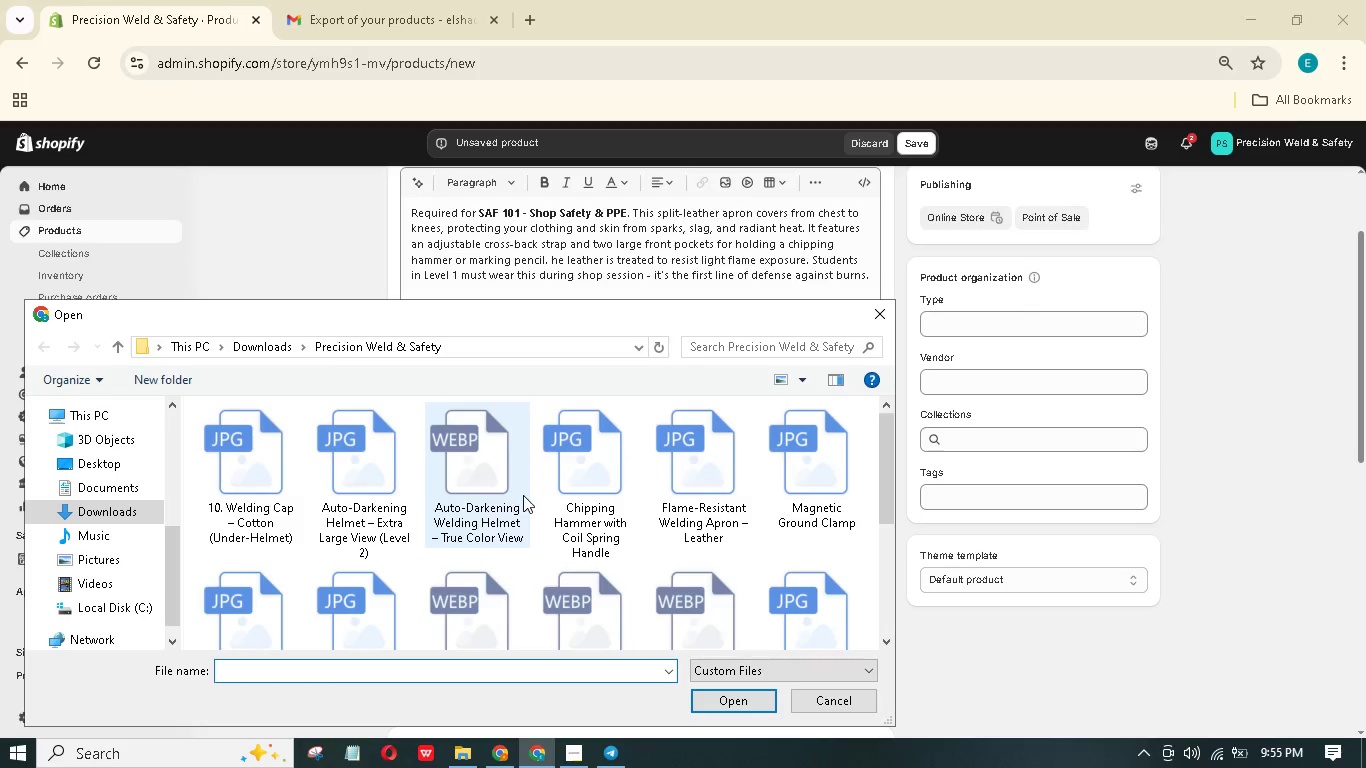 
wait(5.08)
 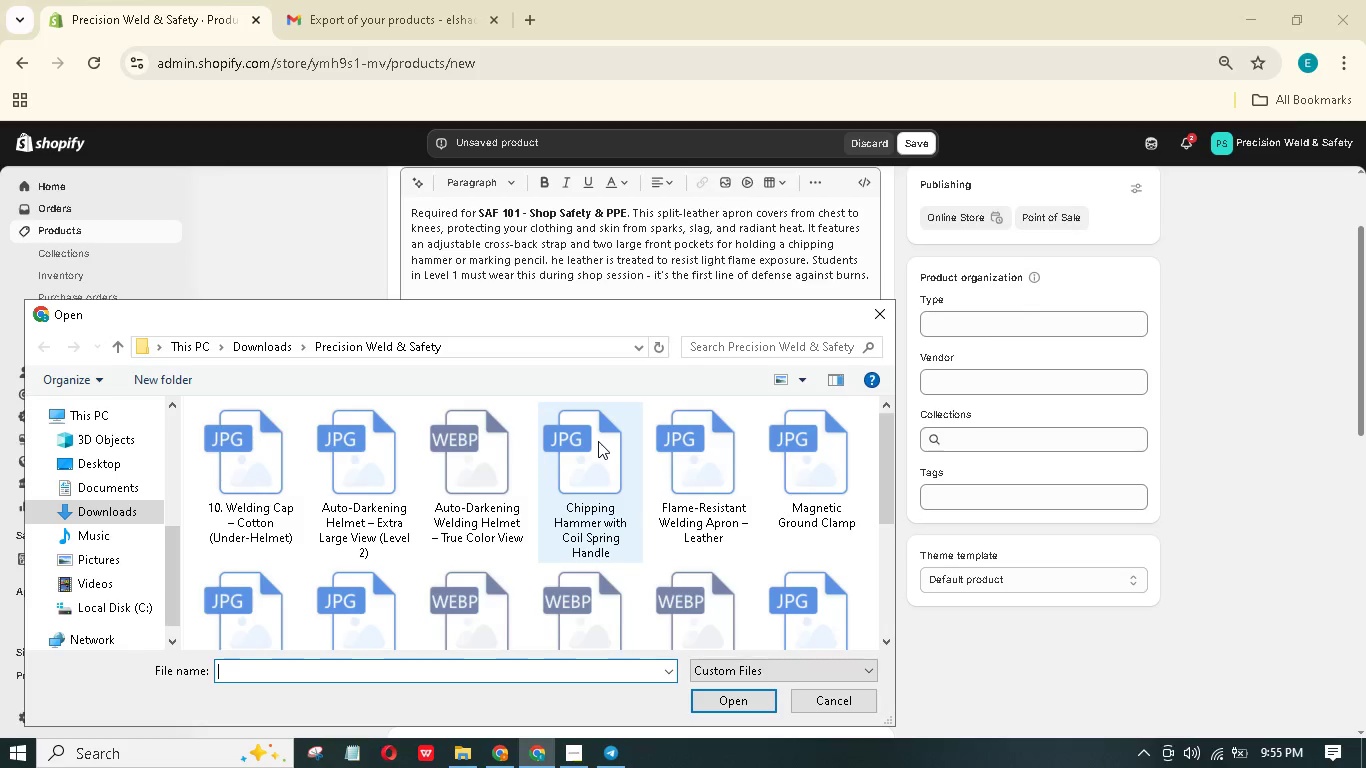 
double_click([674, 462])
 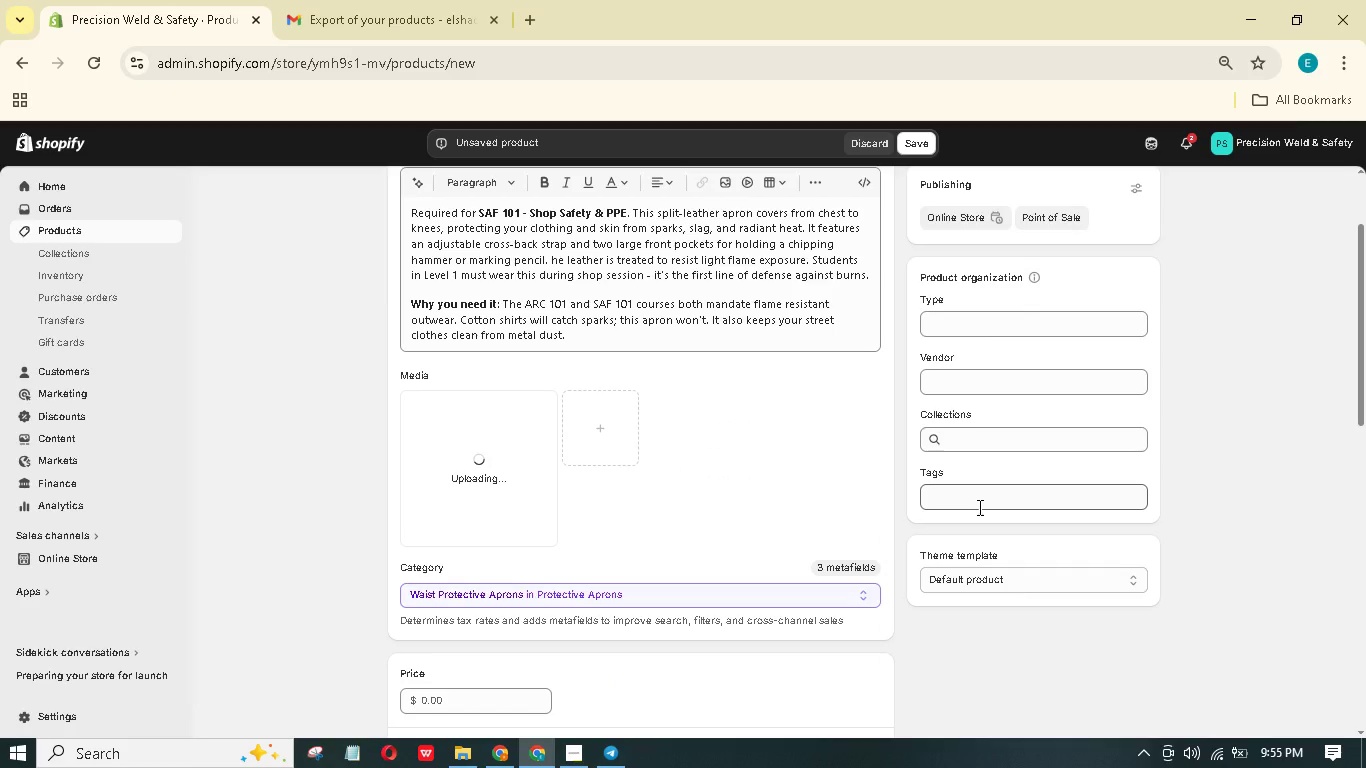 
wait(8.95)
 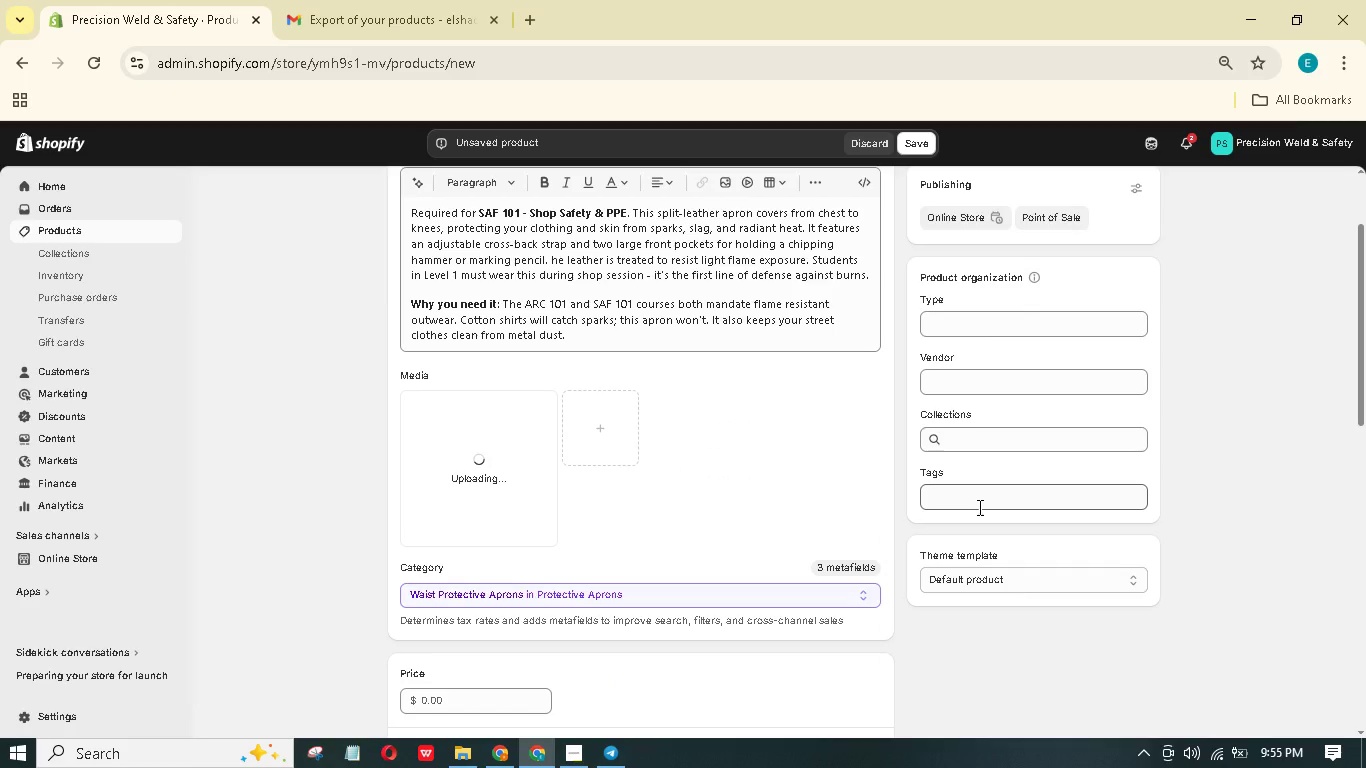 
left_click([978, 507])
 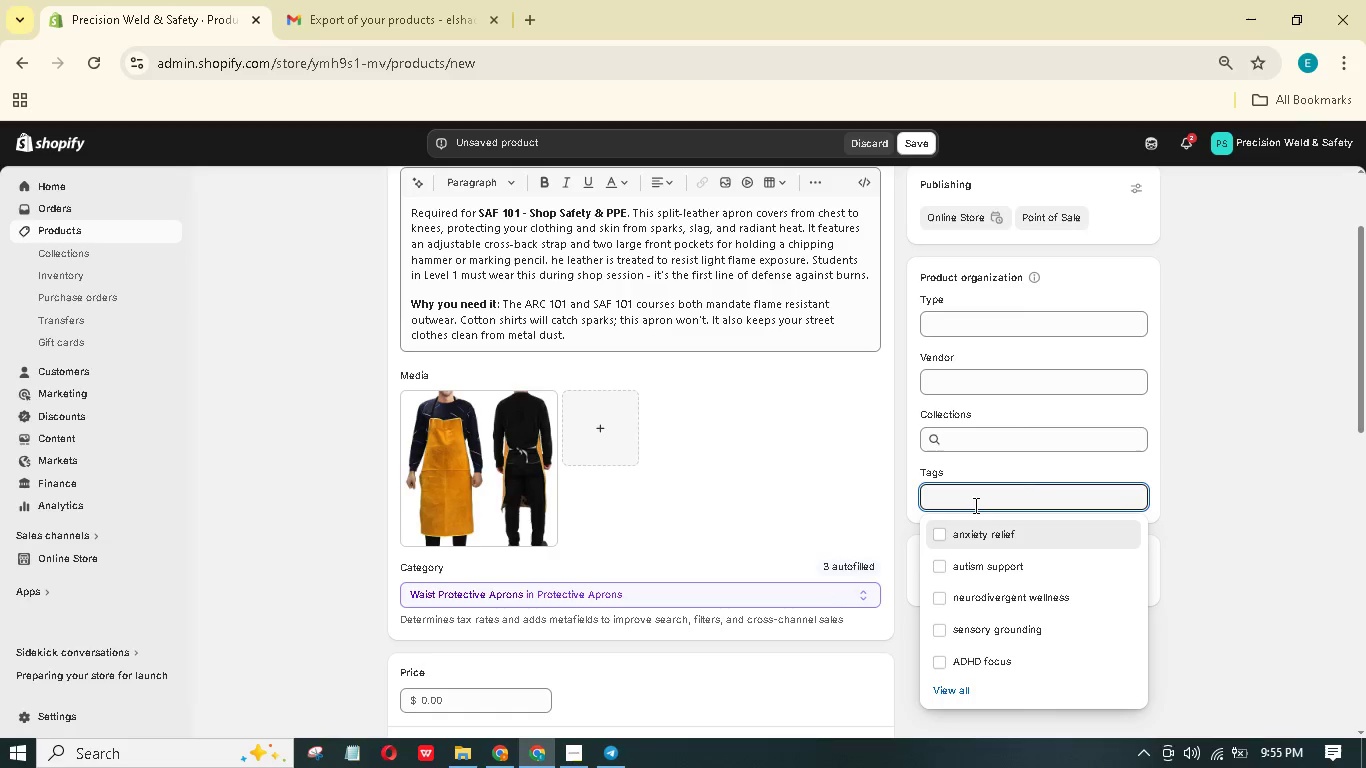 
type(Level 1: Fundamentals)
 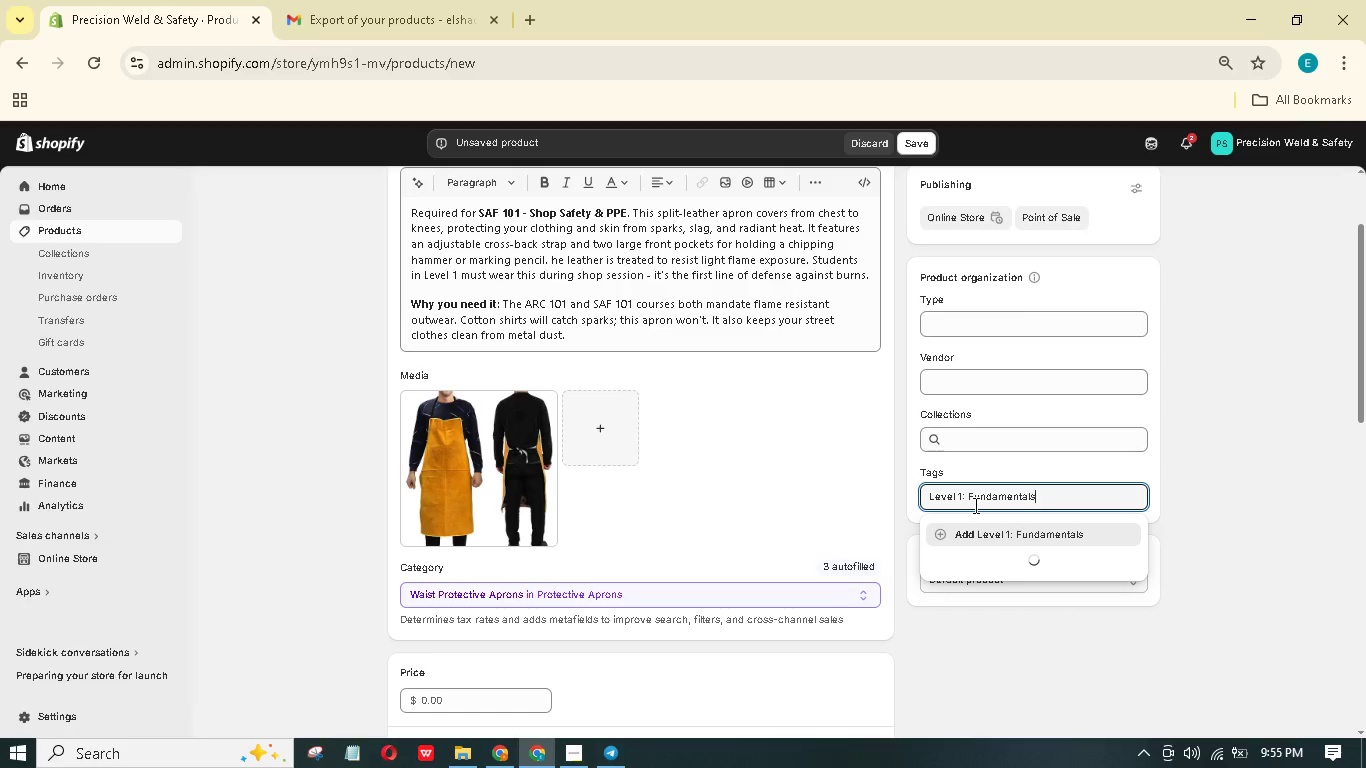 
key(Enter)
 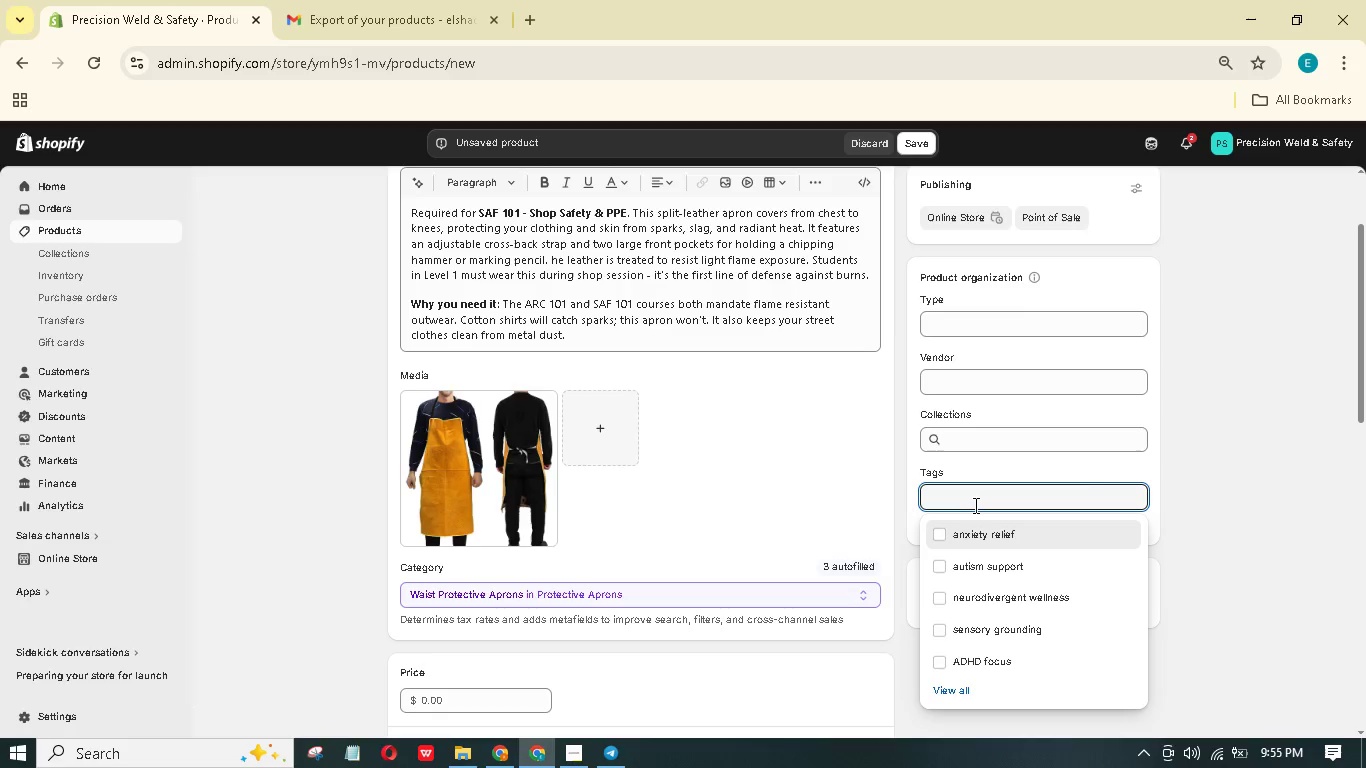 
type(Safety Gear)
 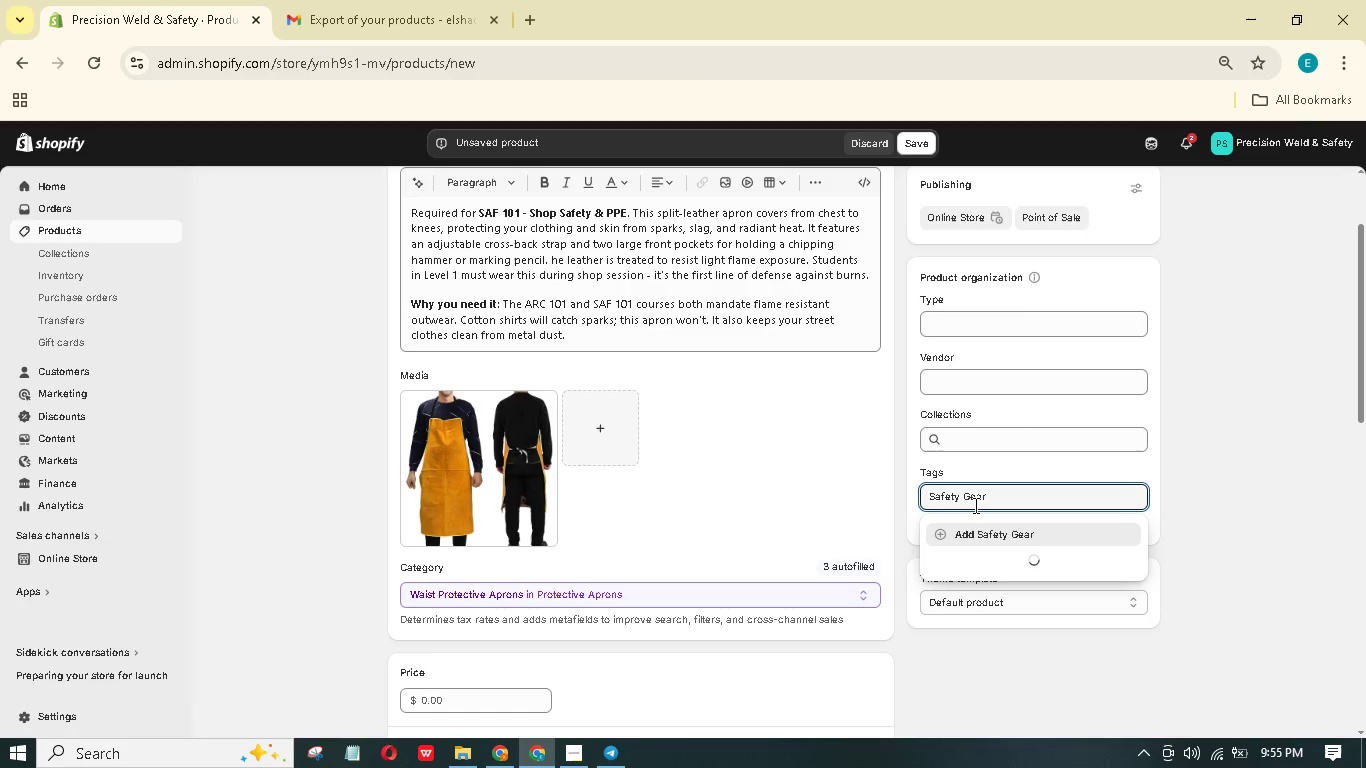 
key(Enter)
 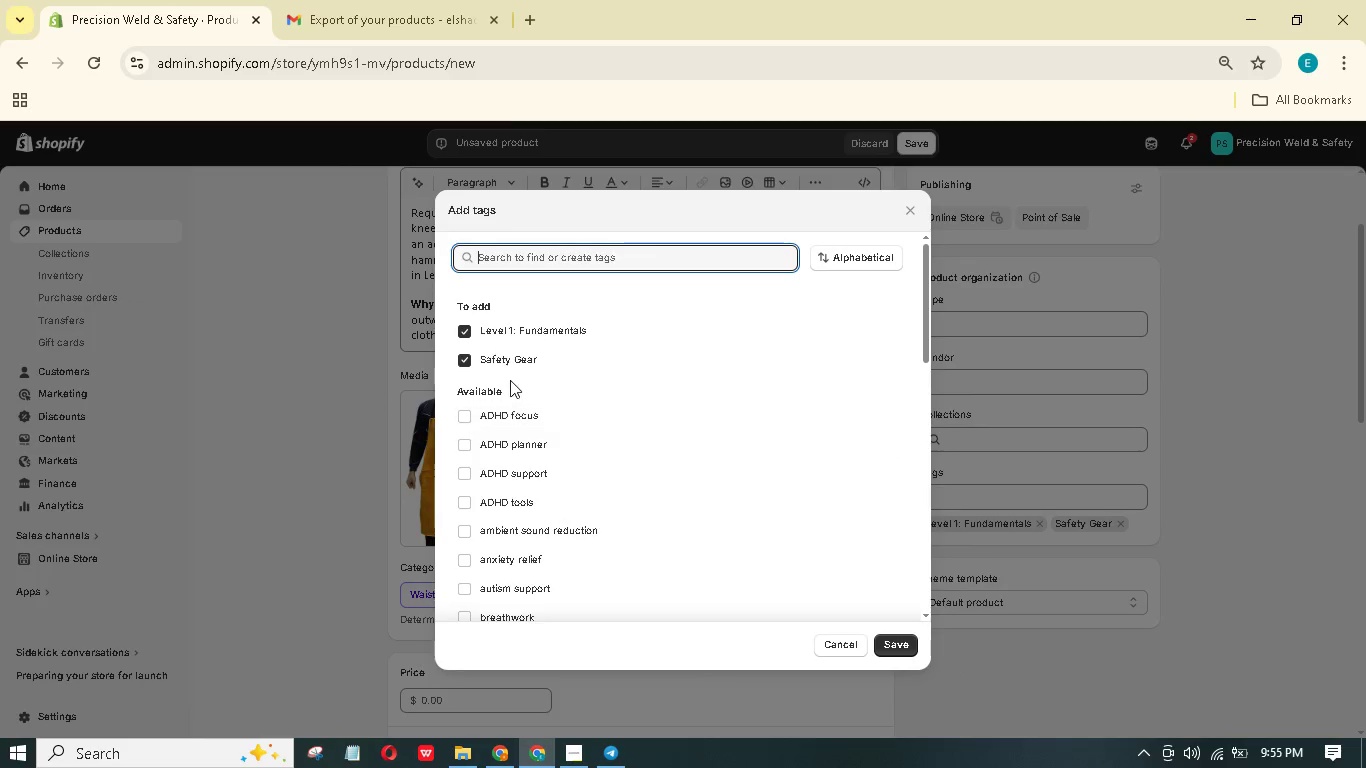 
wait(6.38)
 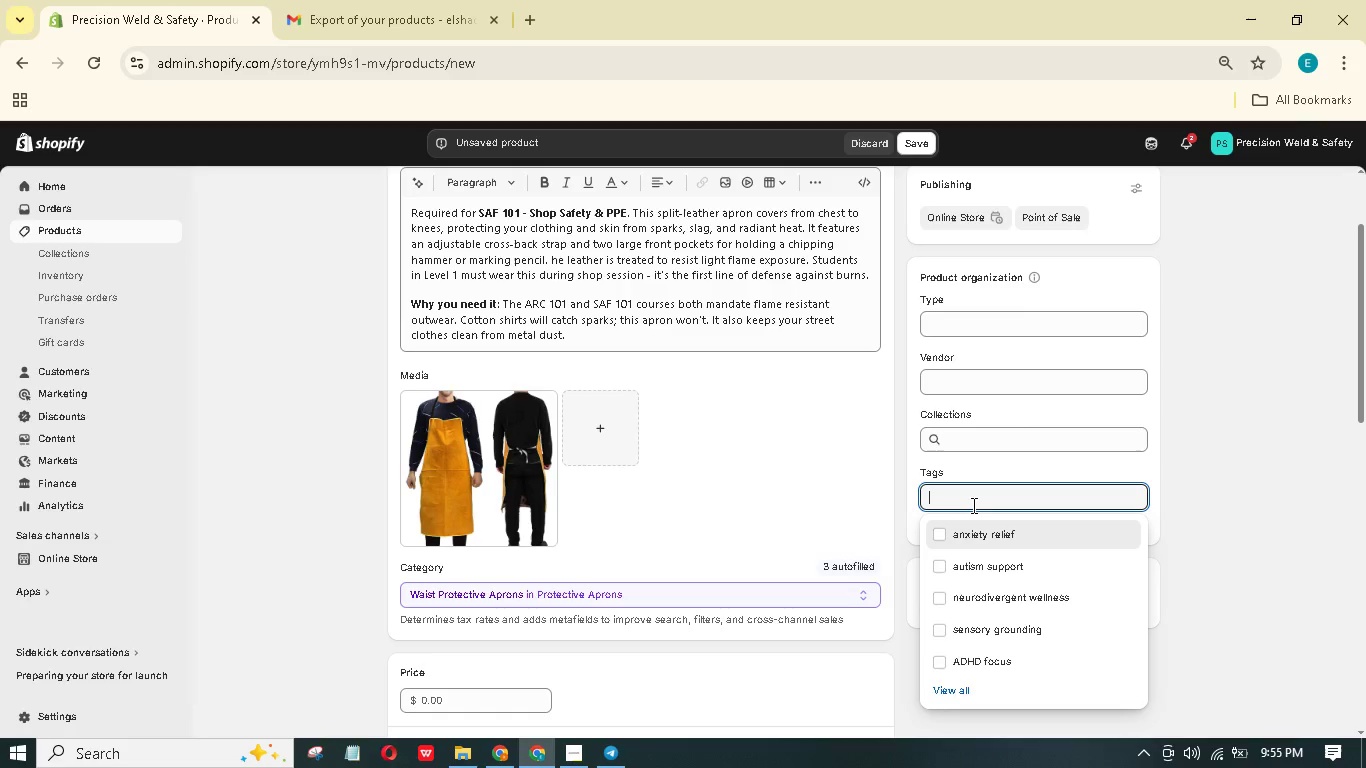 
left_click([884, 637])
 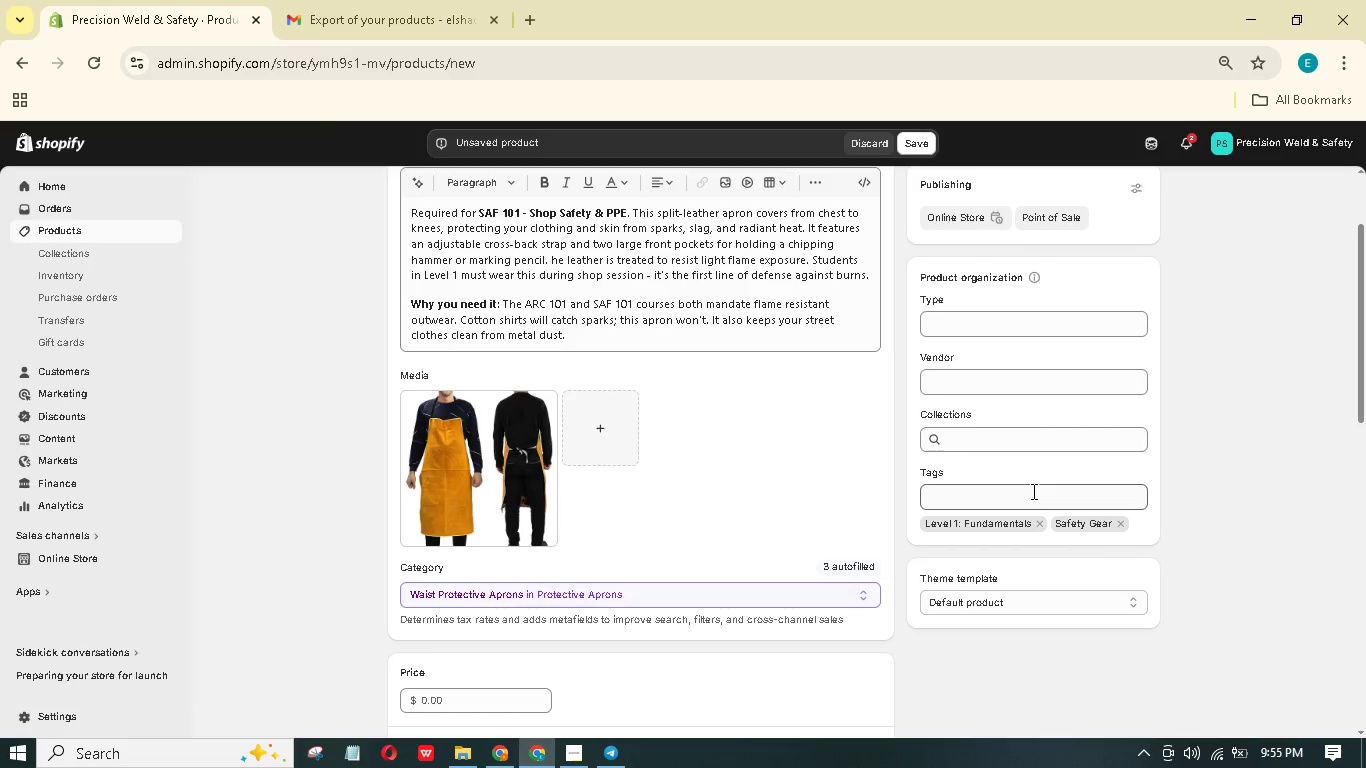 
scroll: coordinate [989, 488], scroll_direction: down, amount: 3.0
 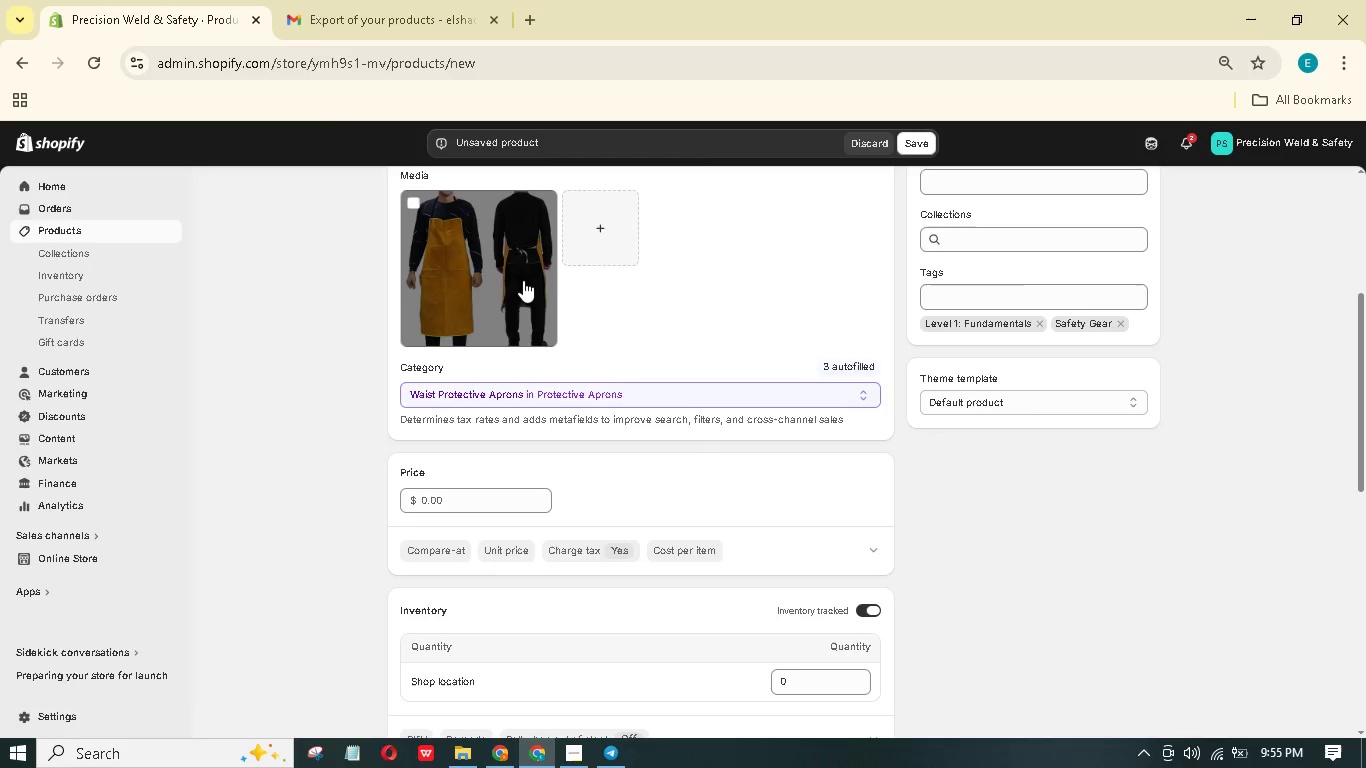 
left_click([520, 277])
 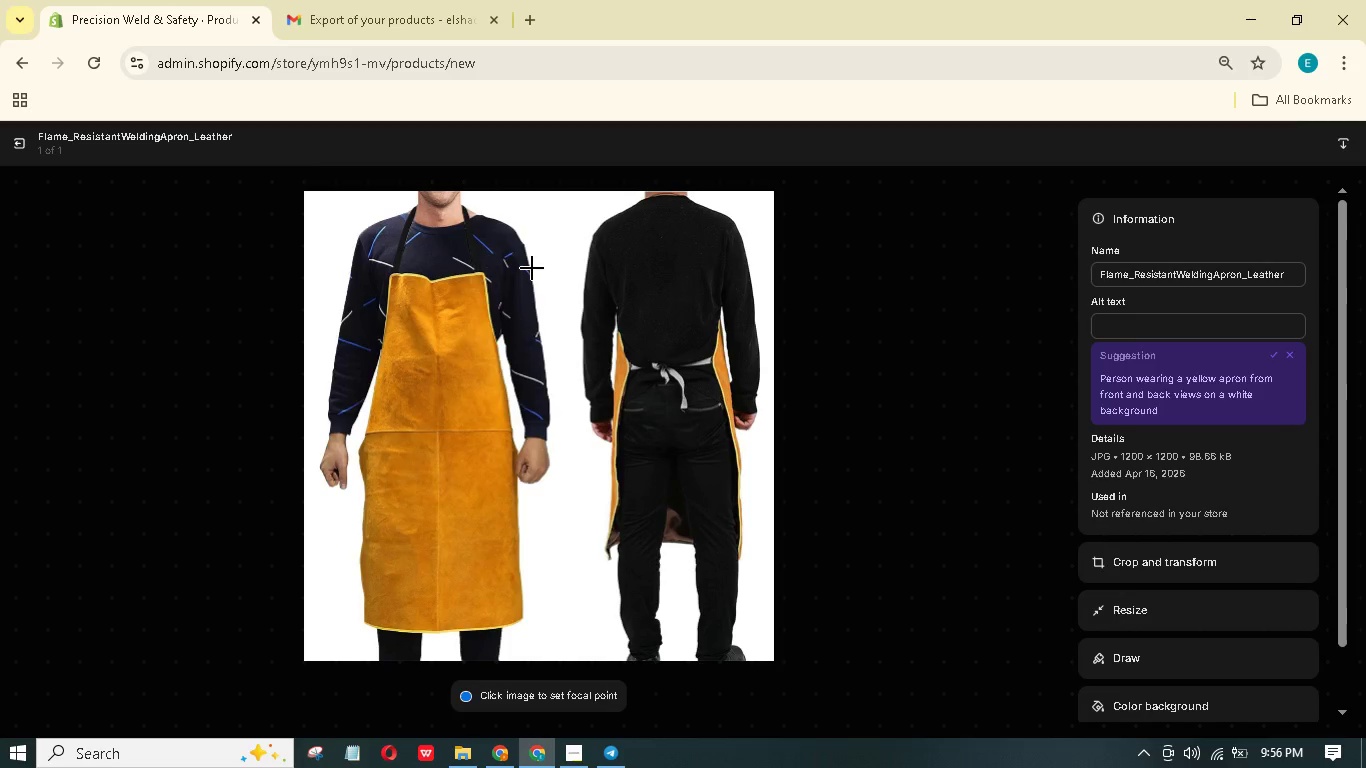 
wait(5.06)
 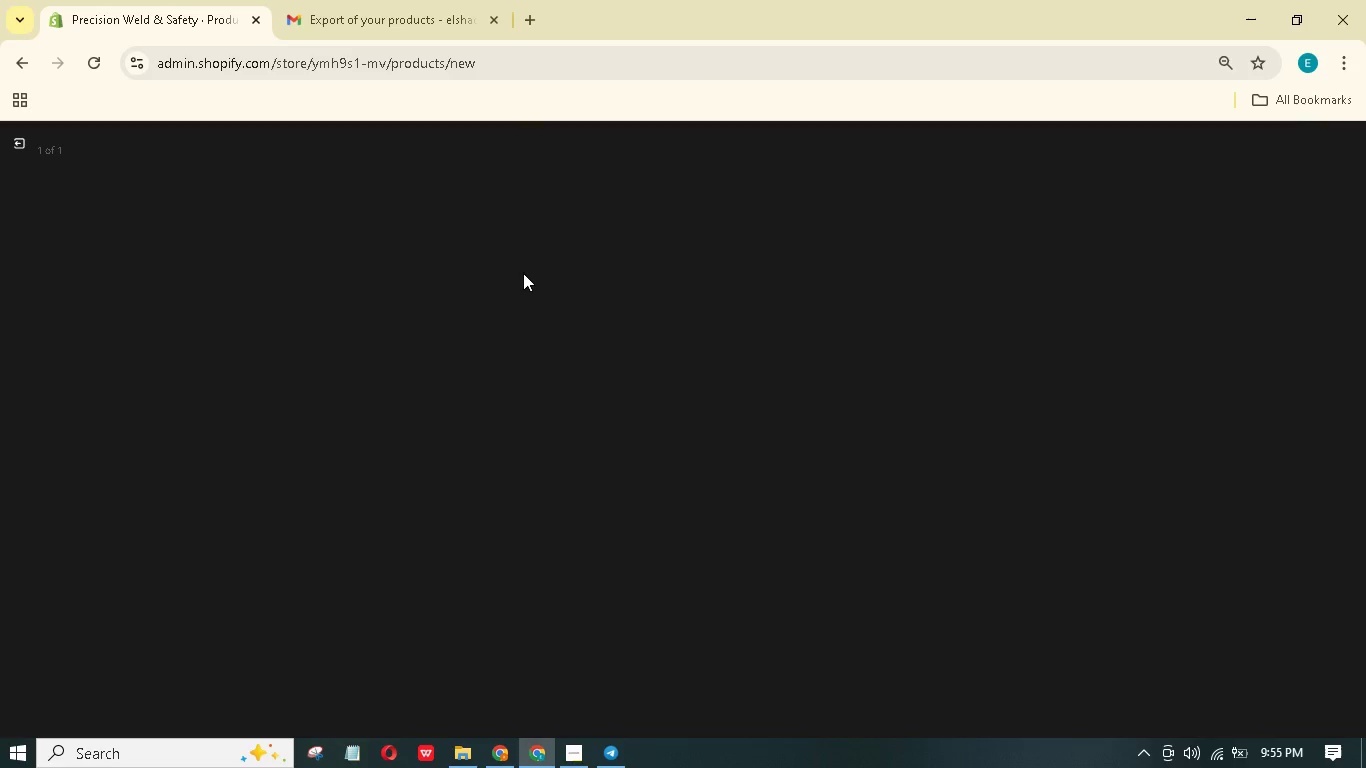 
left_click([1196, 325])
 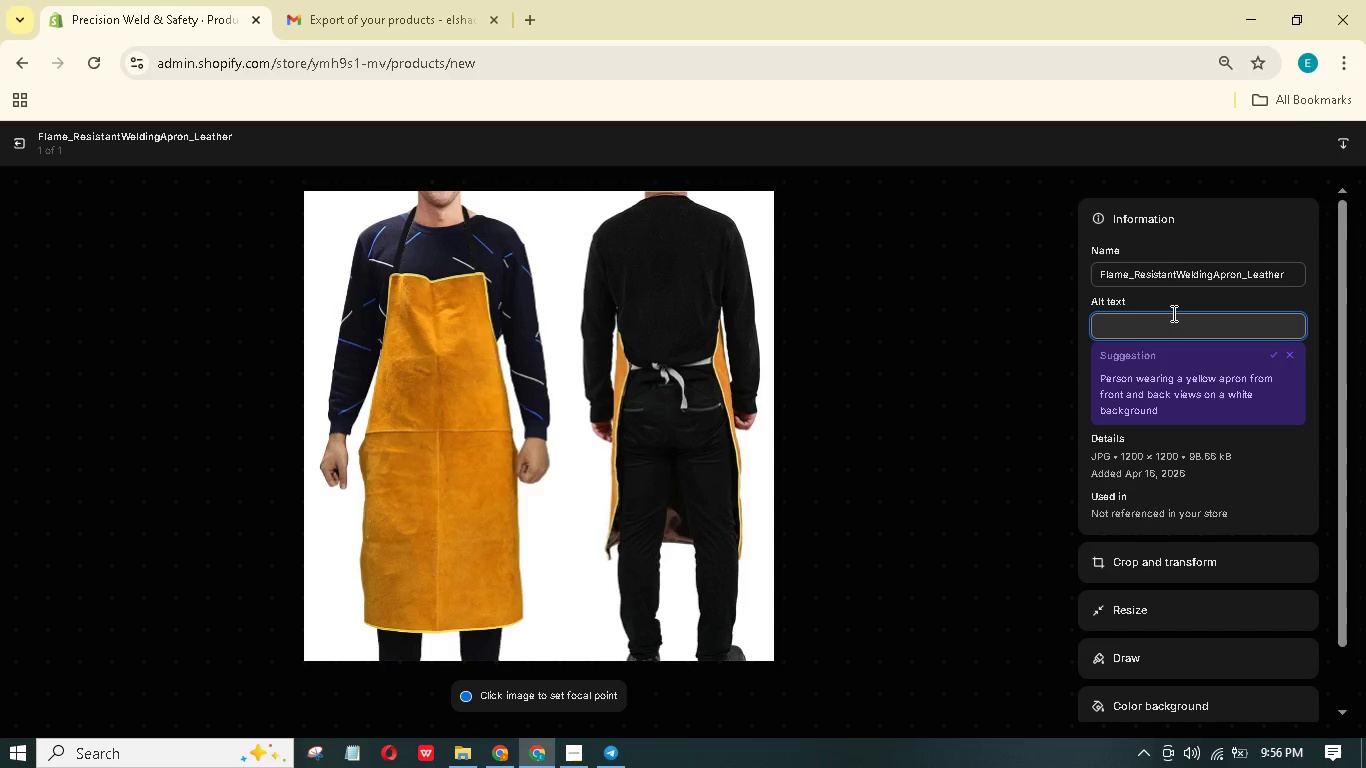 
type(A welder earing the flame resistant apron and showing the front and backside of the apro.)
key(Backspace)
type(n.)
 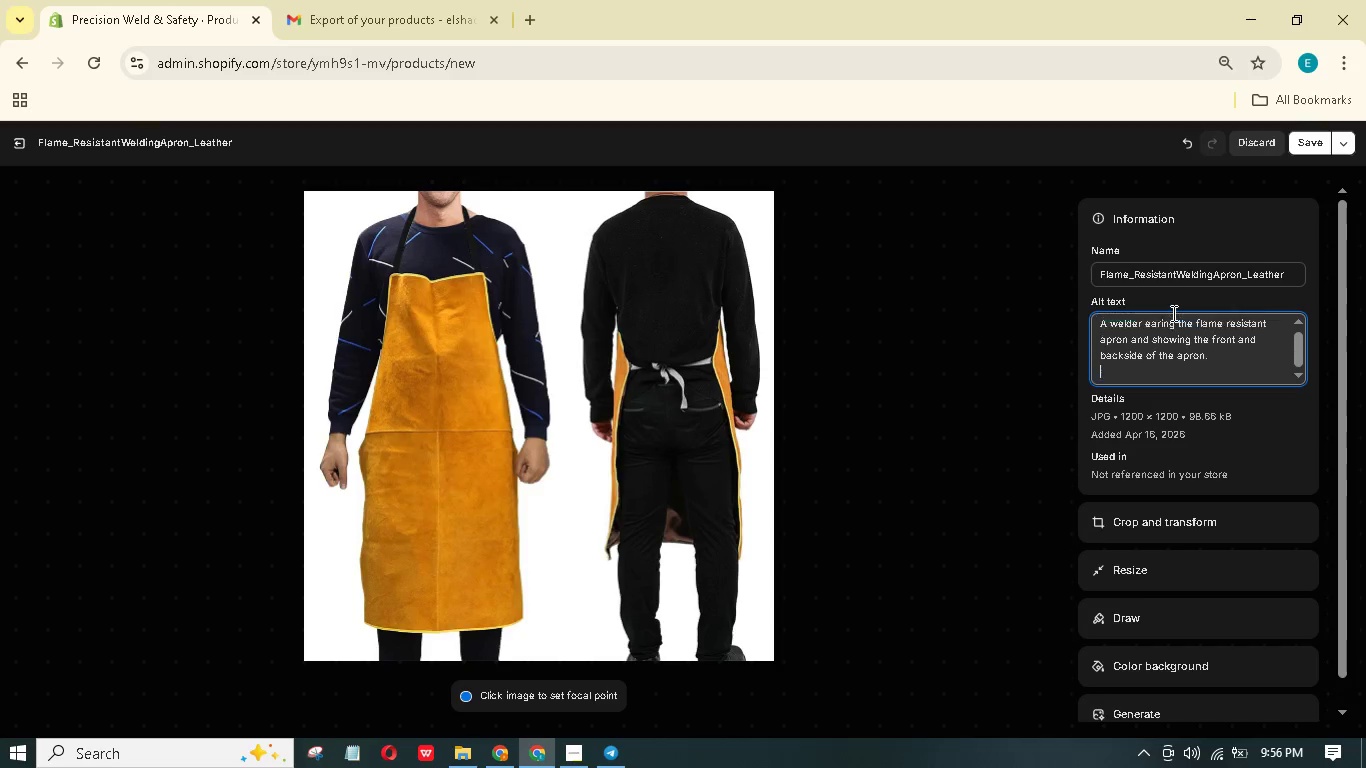 
key(Enter)
 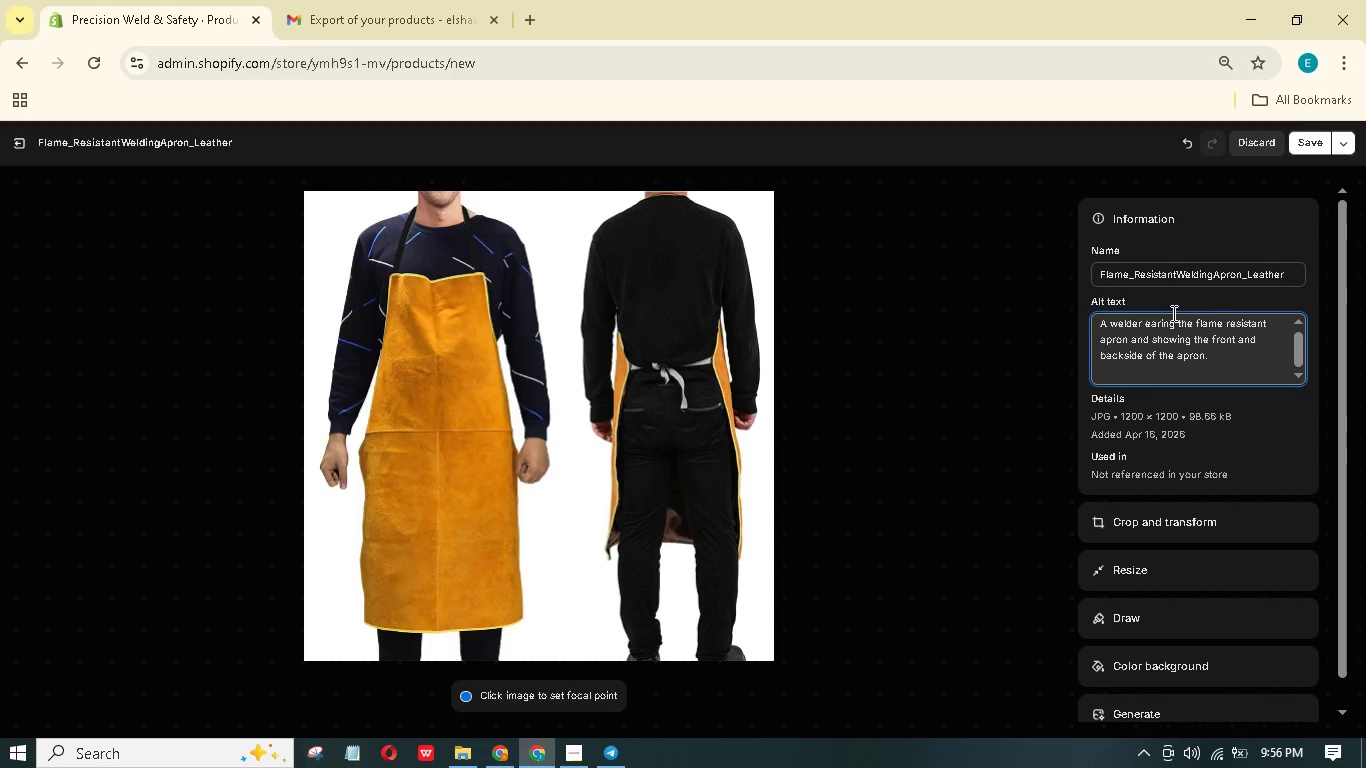 
wait(23.7)
 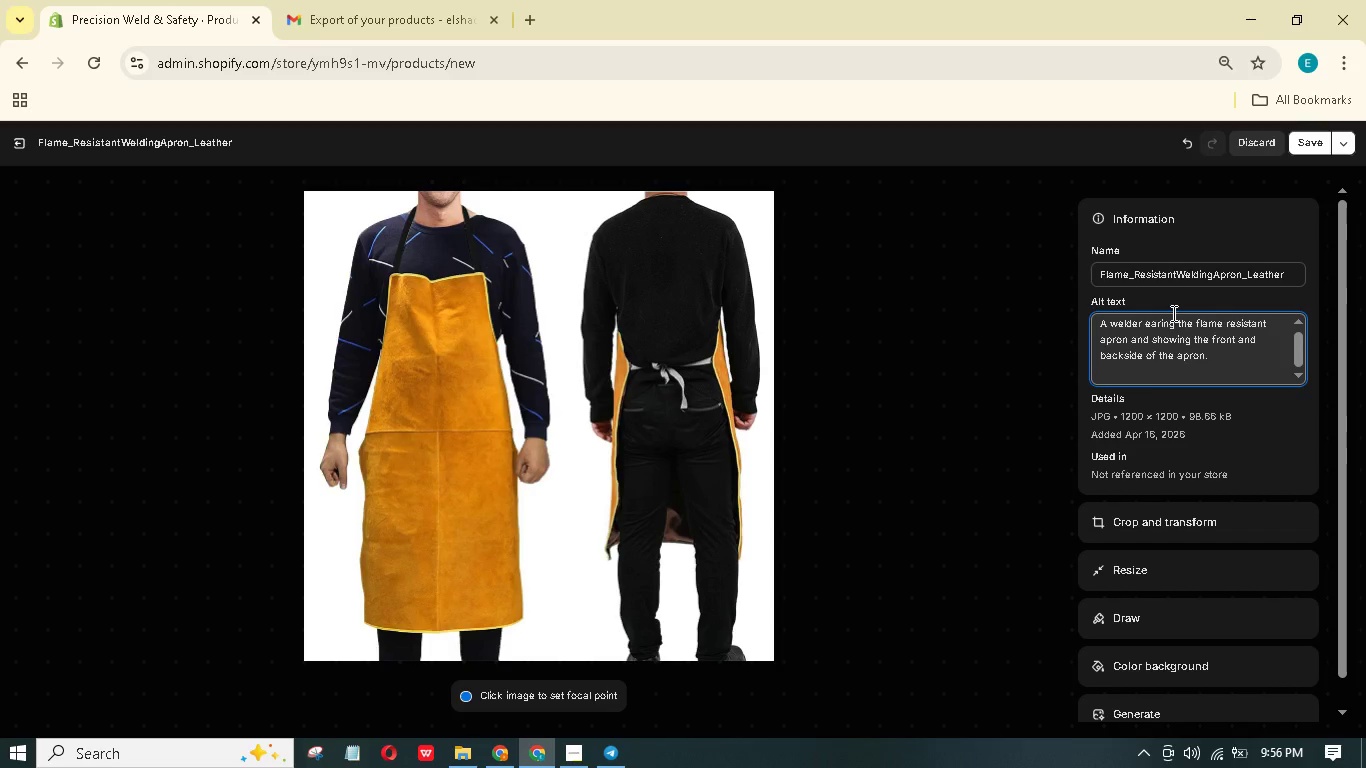 
key(Backspace)
 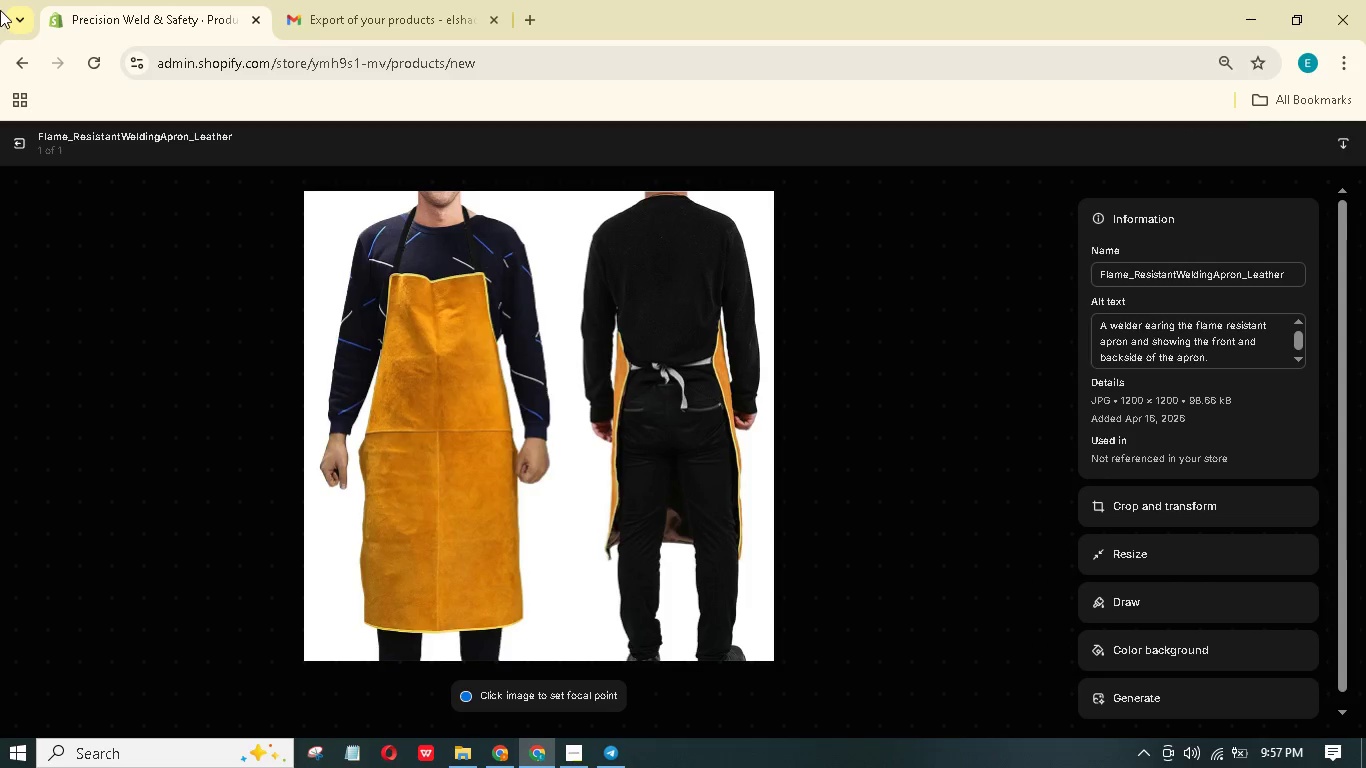 
left_click([16, 145])
 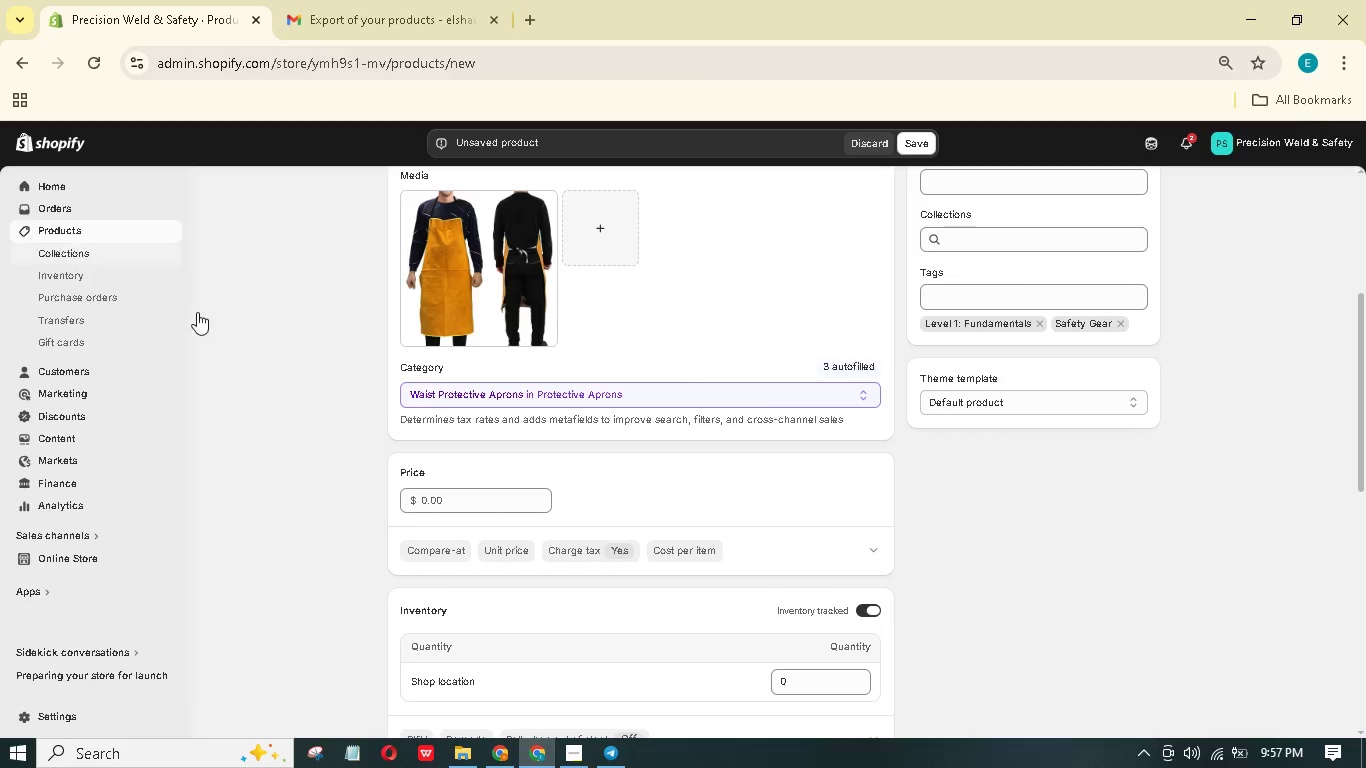 
left_click([672, 552])
 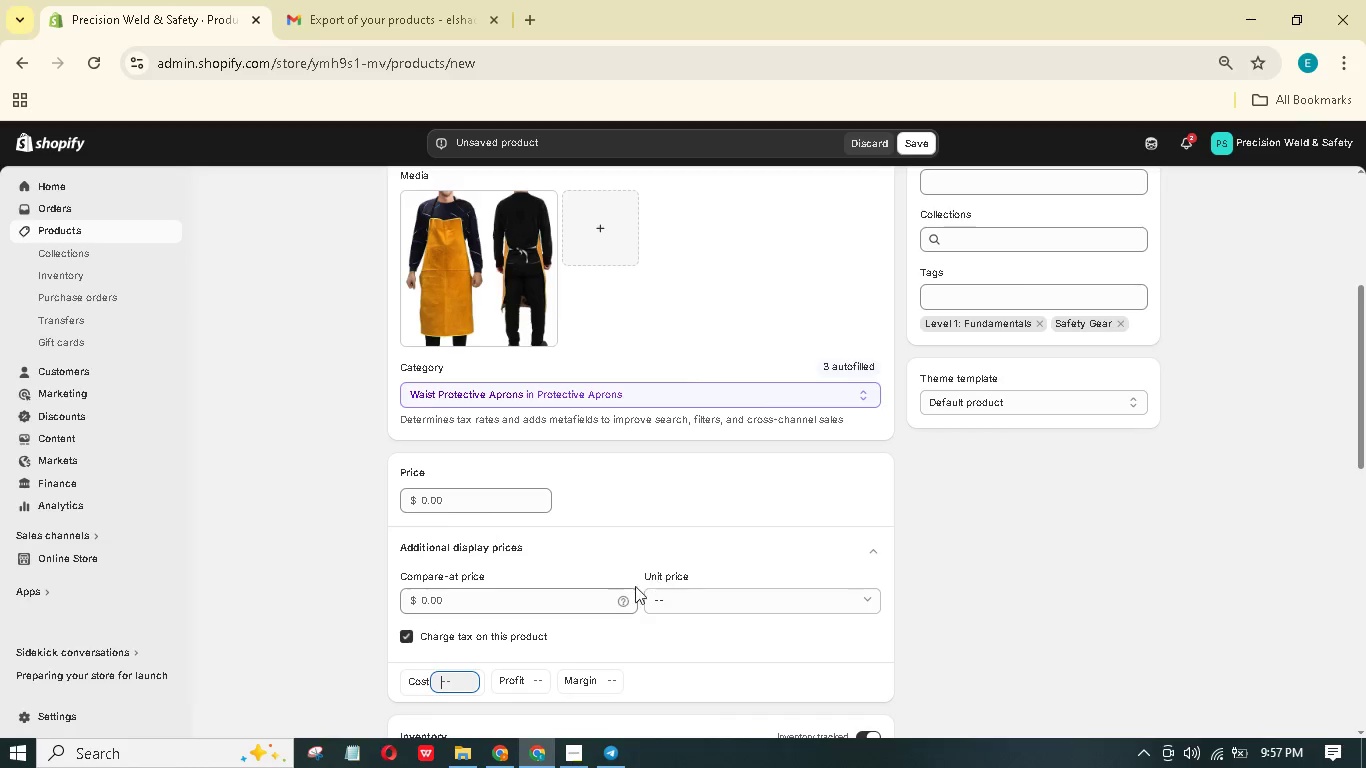 
scroll: coordinate [625, 594], scroll_direction: down, amount: 3.0
 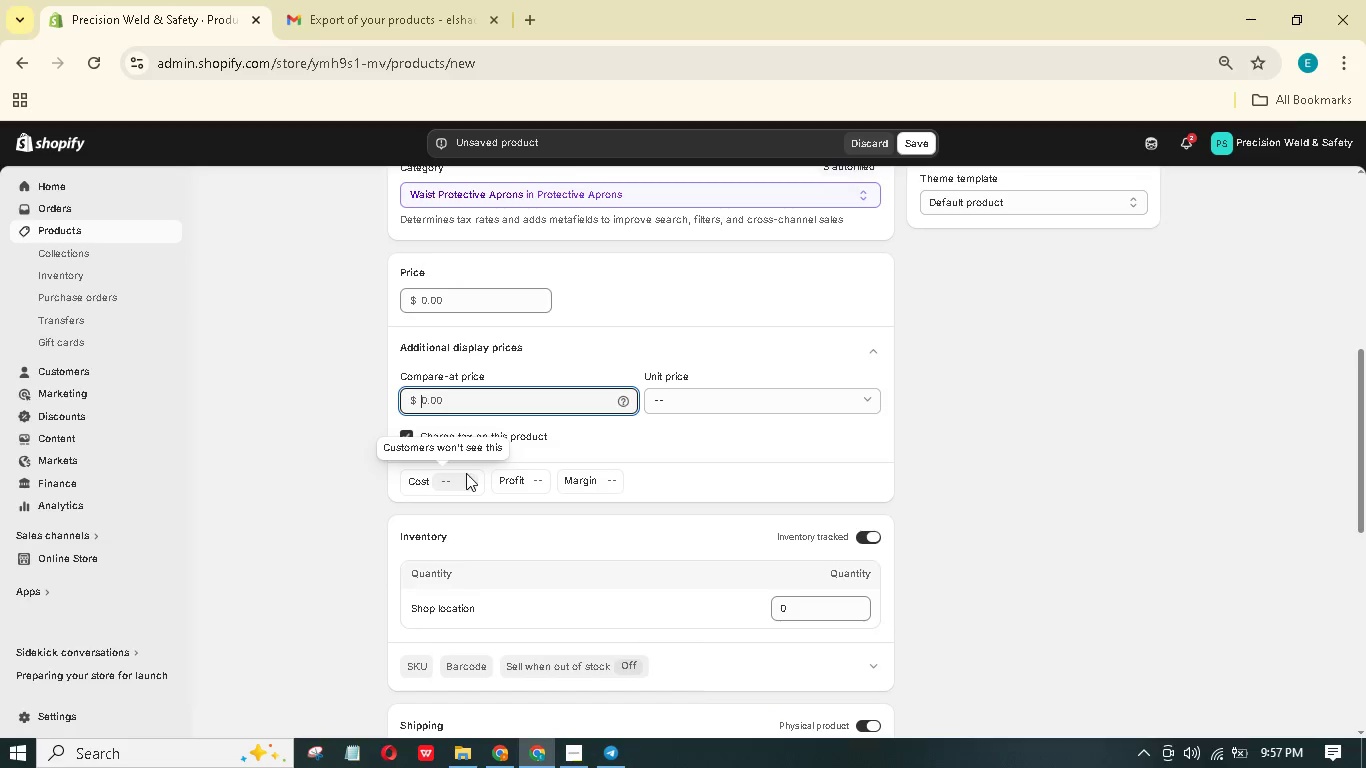 
wait(6.25)
 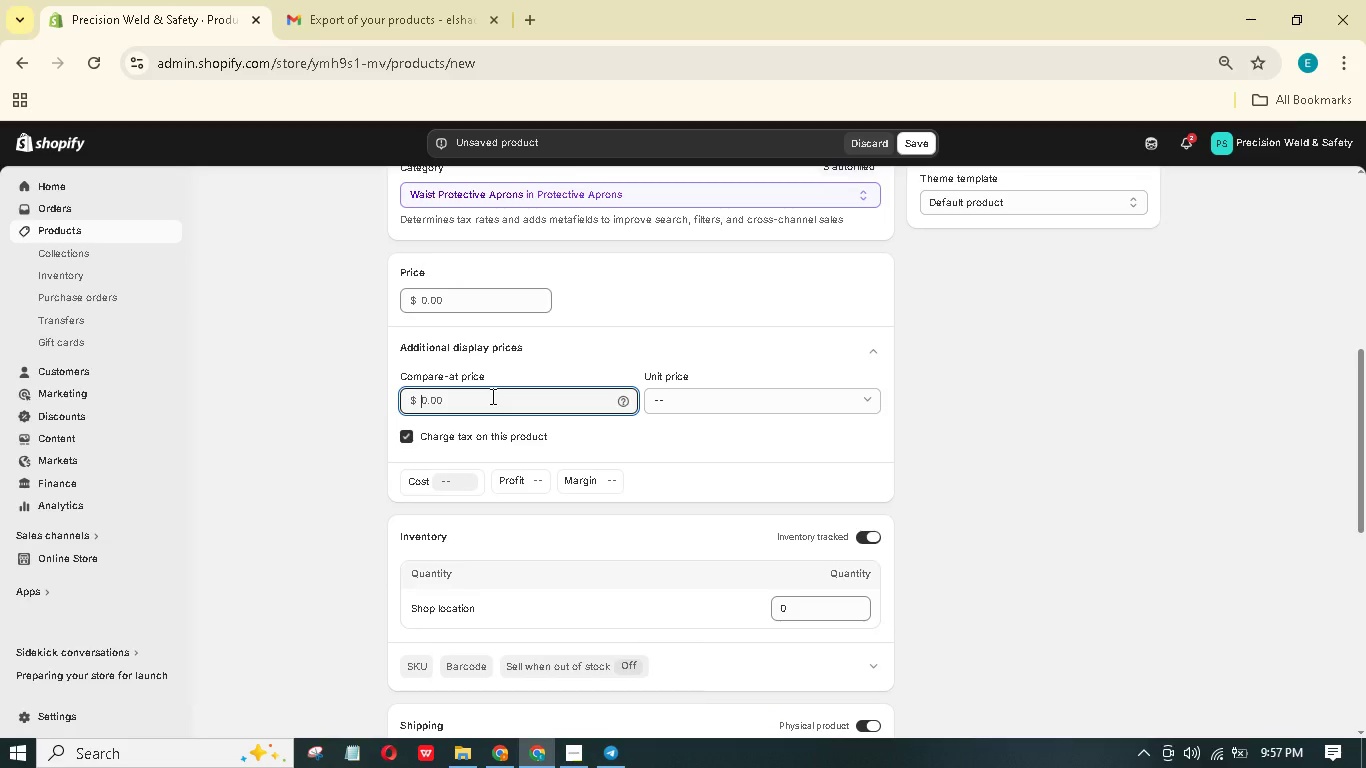 
left_click([455, 483])
 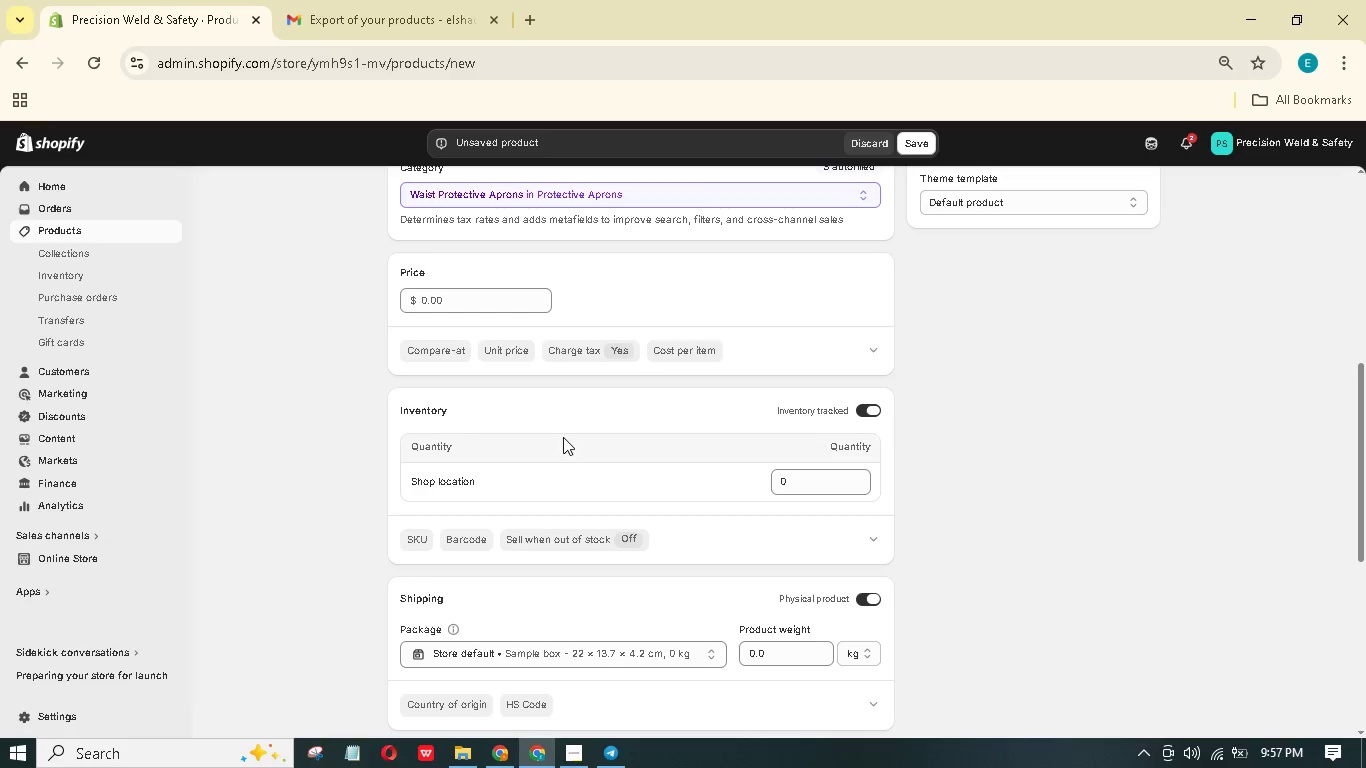 
left_click([673, 355])
 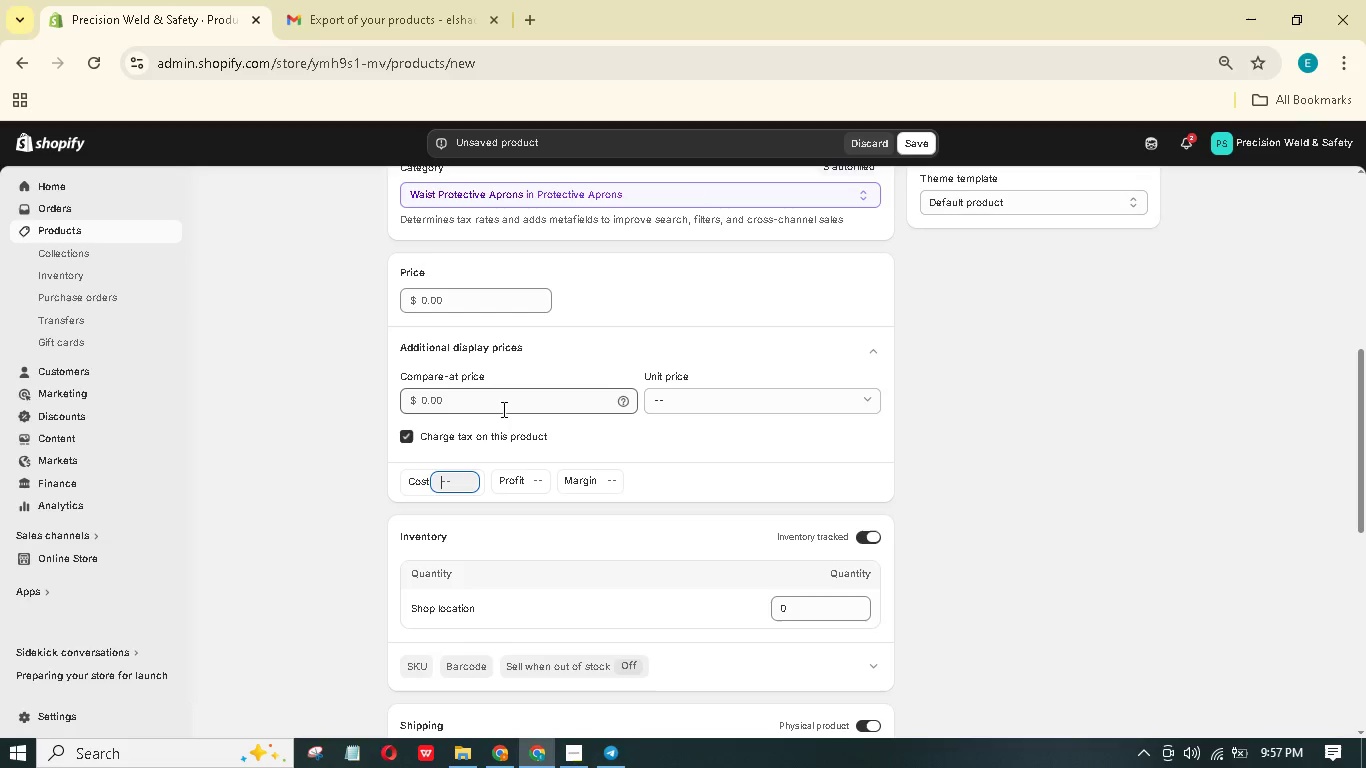 
wait(5.28)
 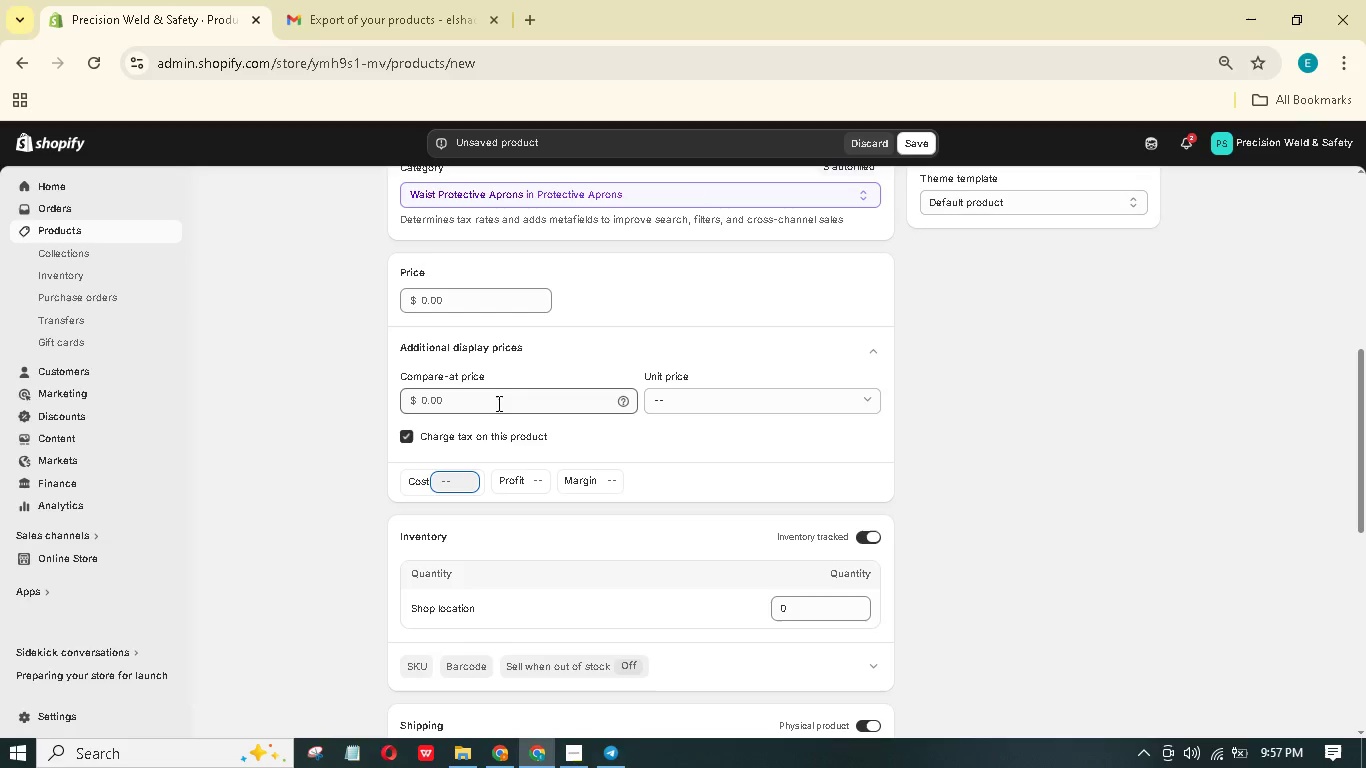 
left_click([446, 478])
 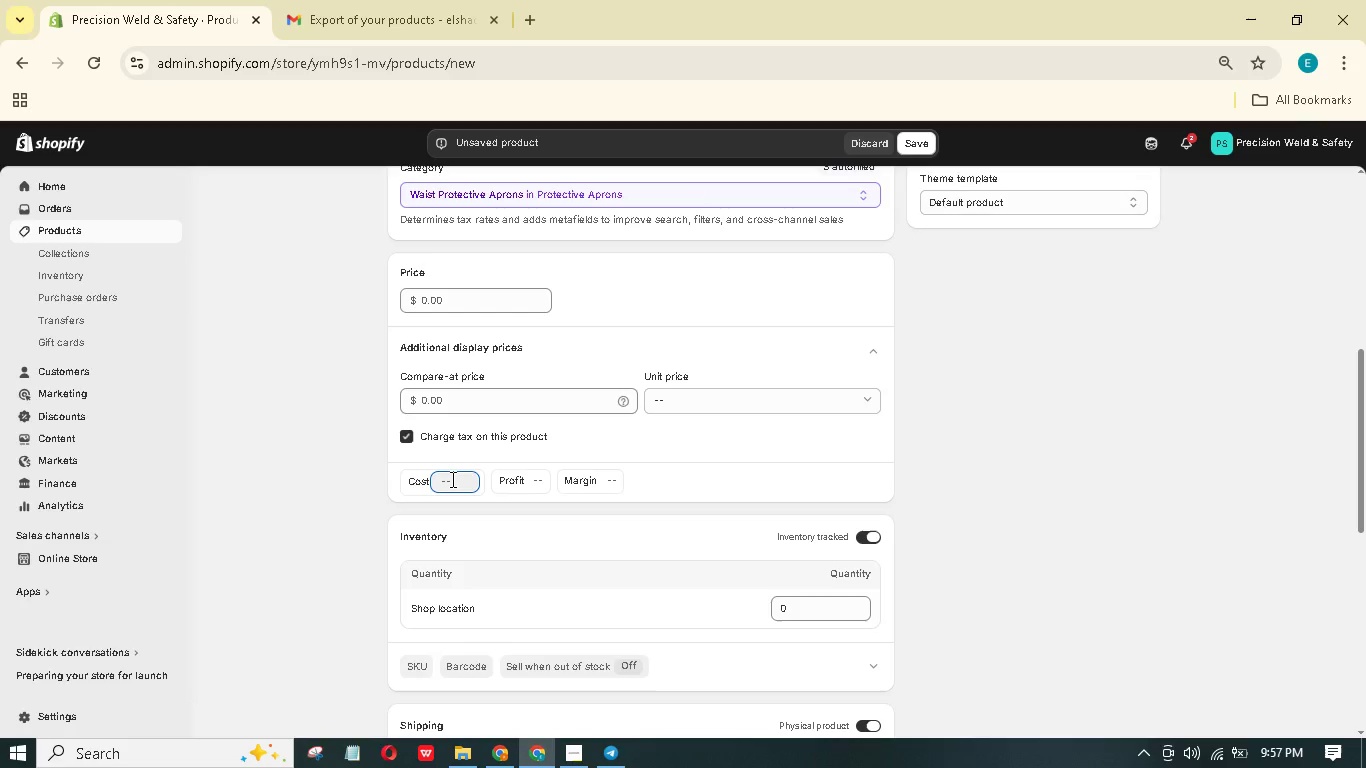 
key(Numpad4)
 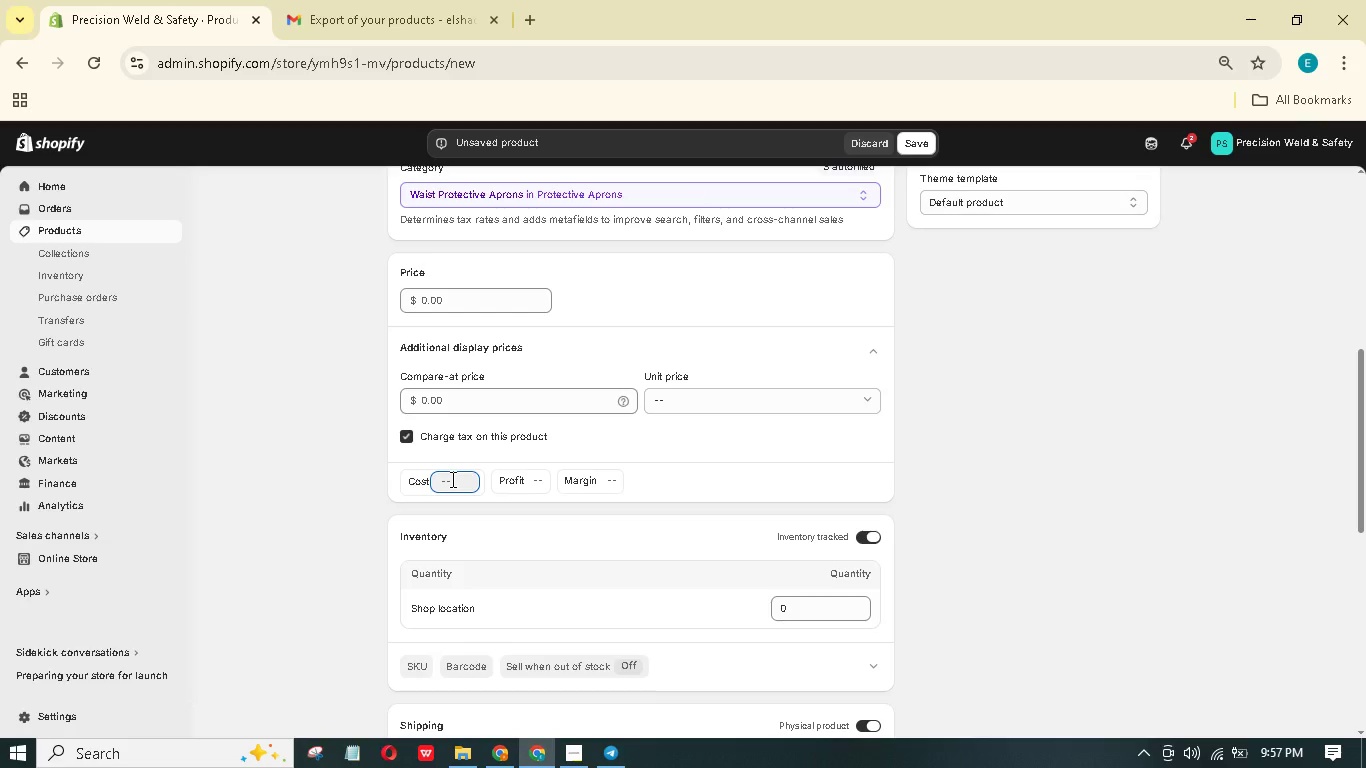 
key(Numpad5)
 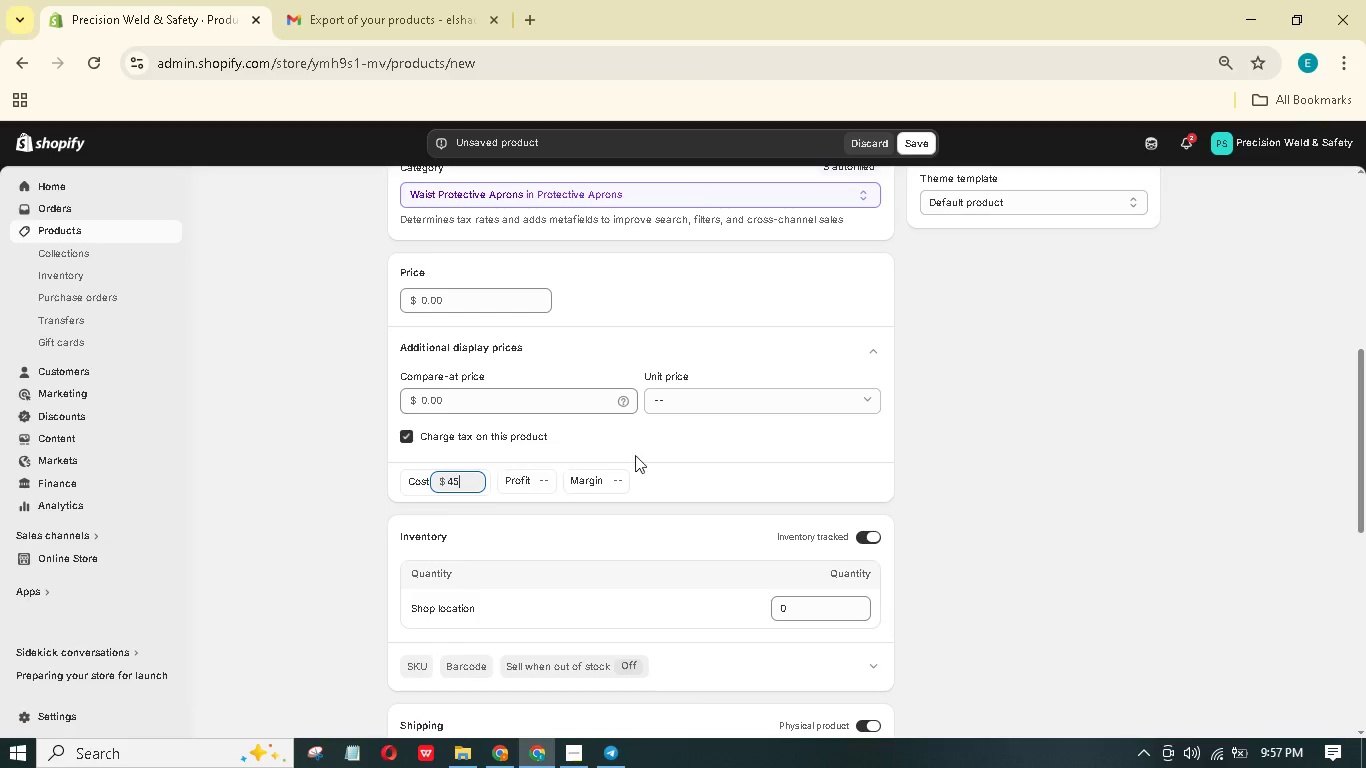 
left_click([682, 440])
 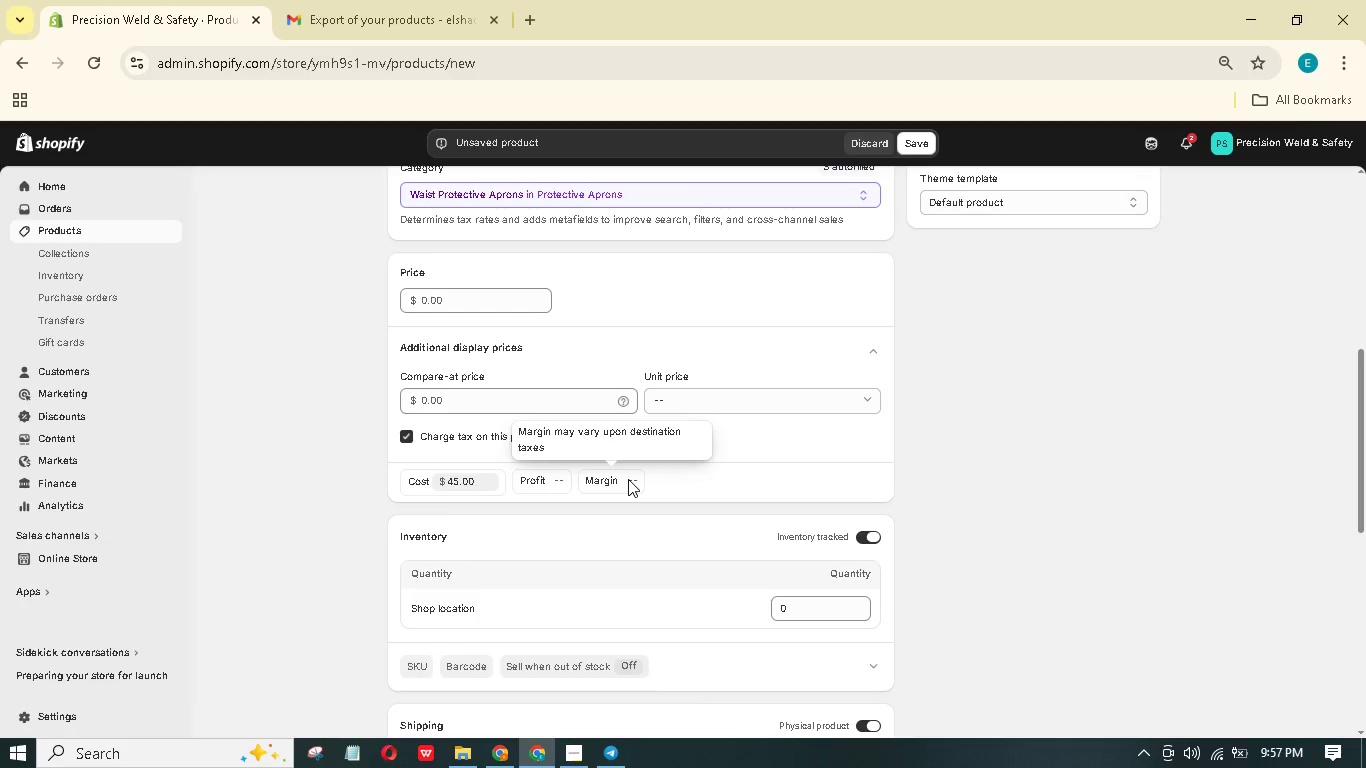 
left_click([628, 479])
 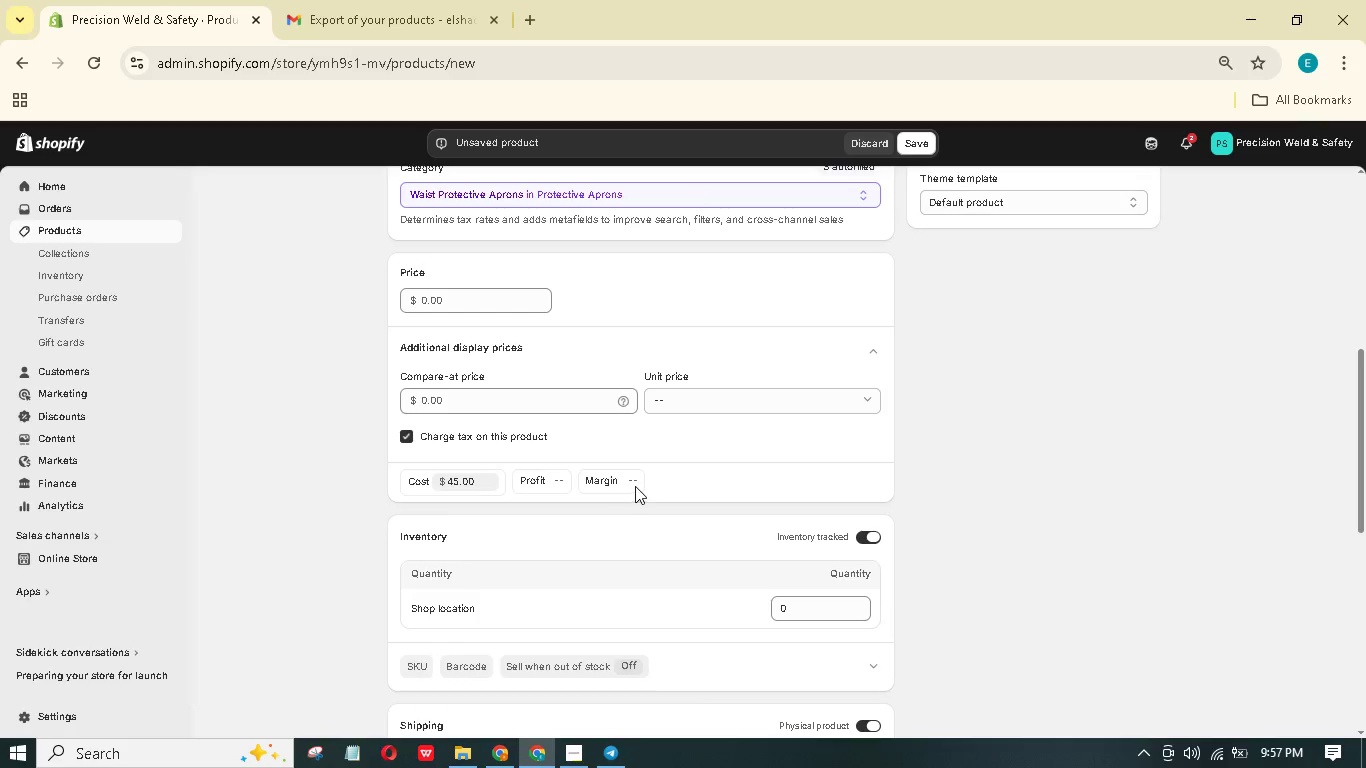 
left_click([630, 479])
 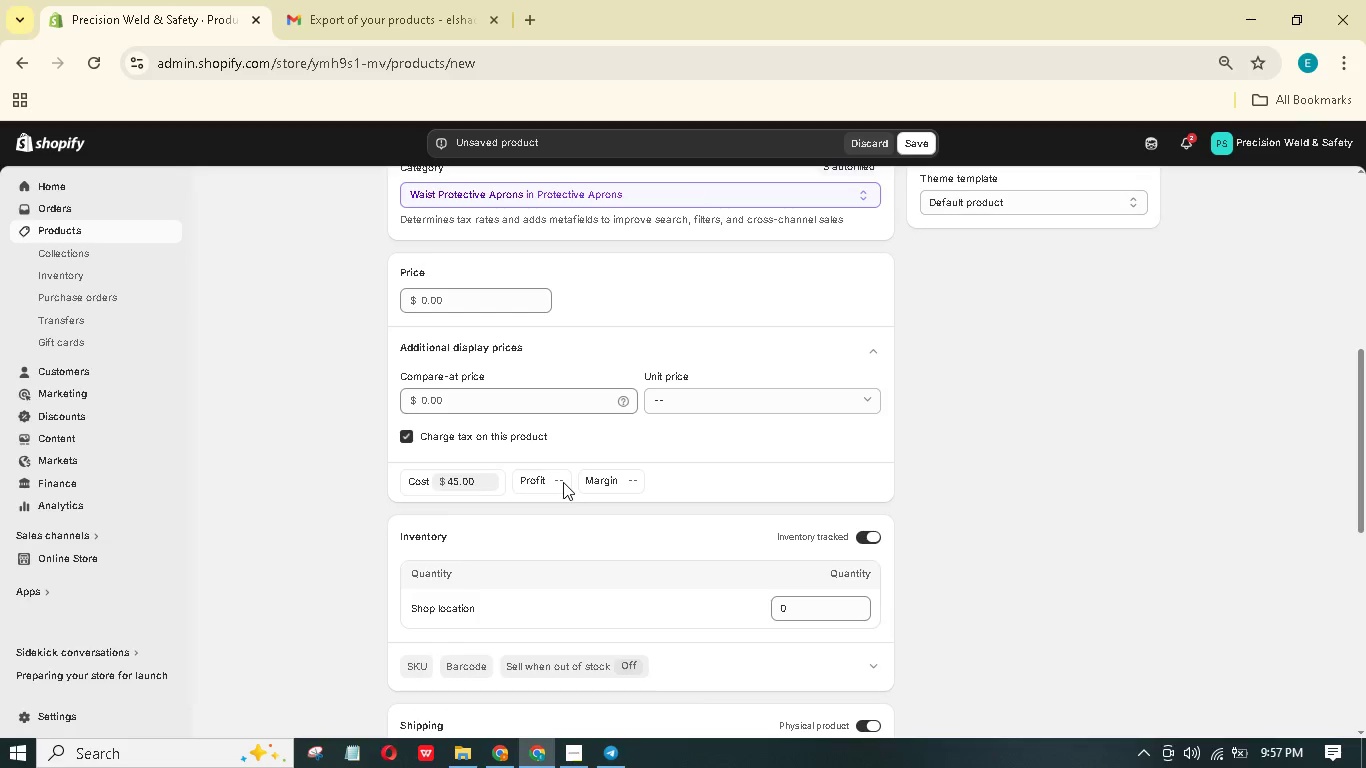 
double_click([560, 482])
 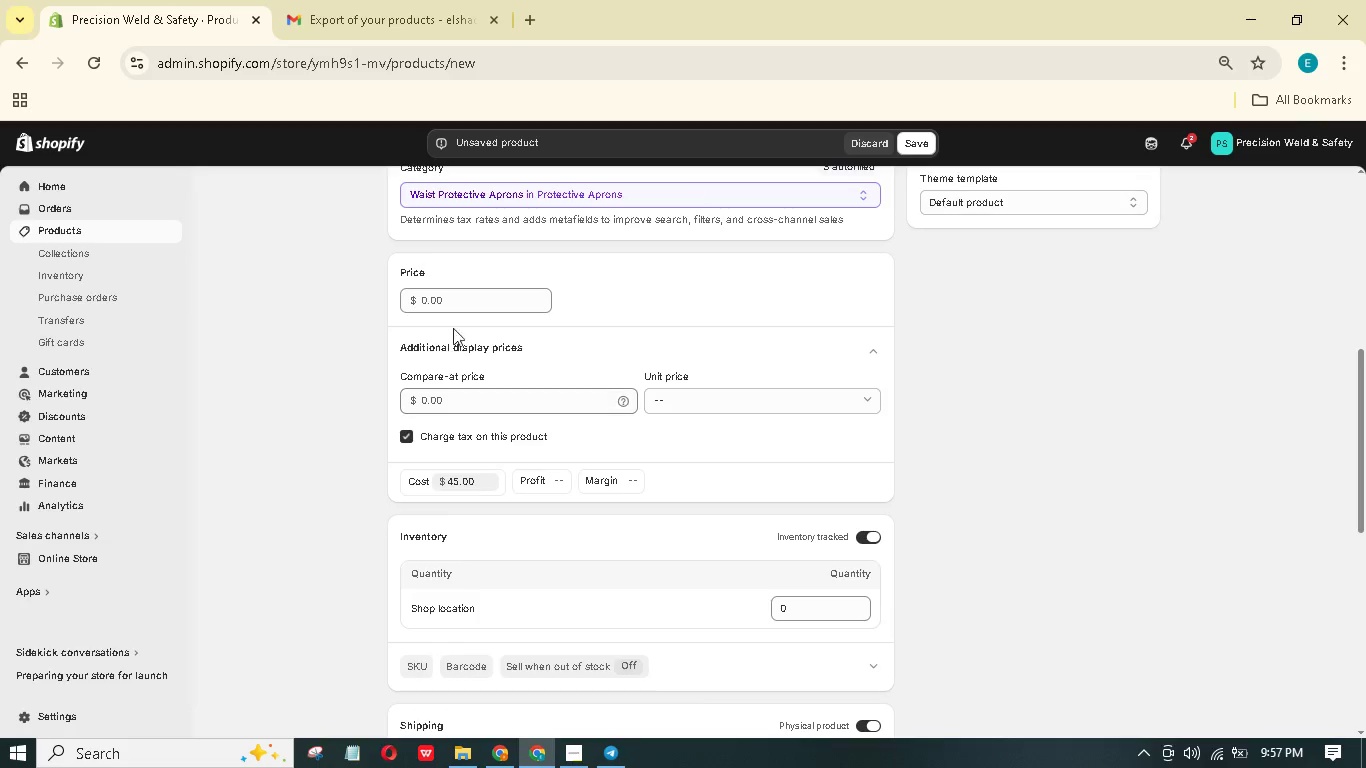 
left_click([448, 297])
 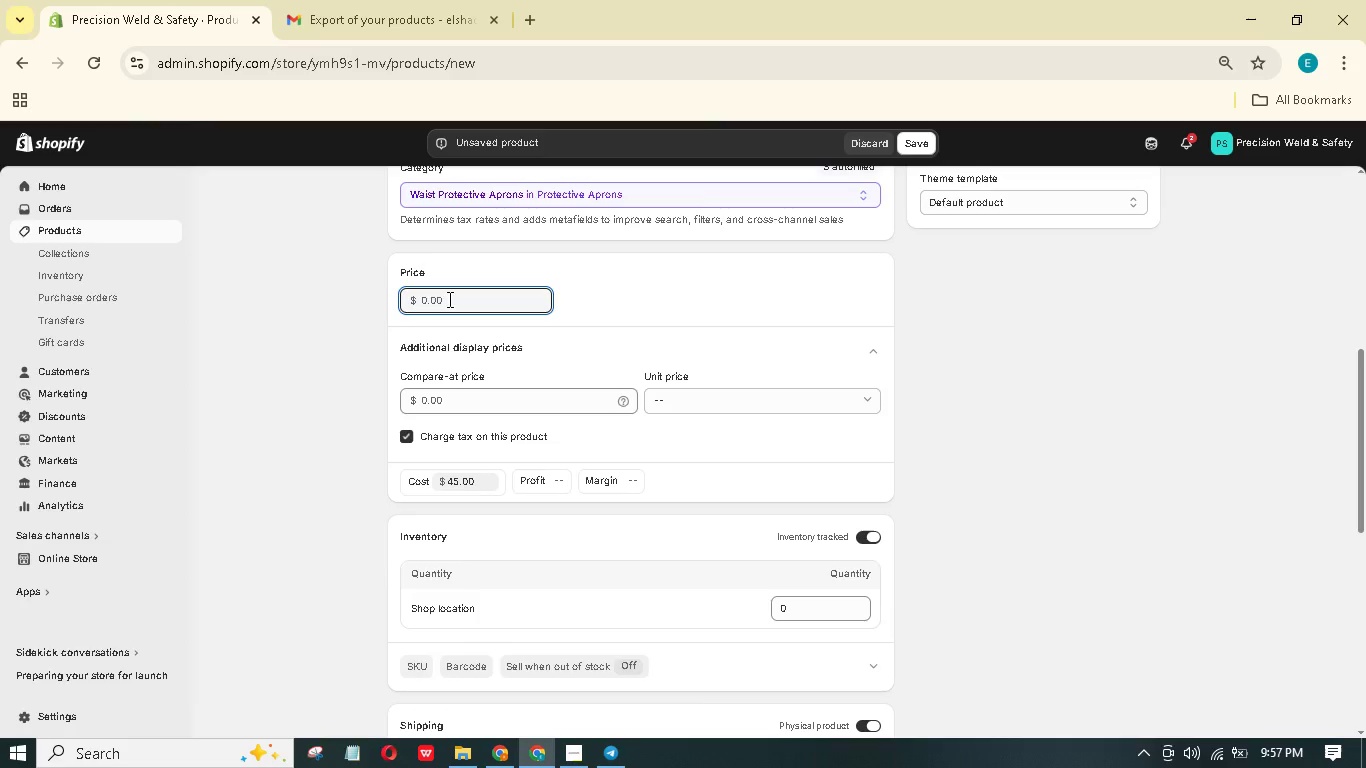 
key(Numpad5)
 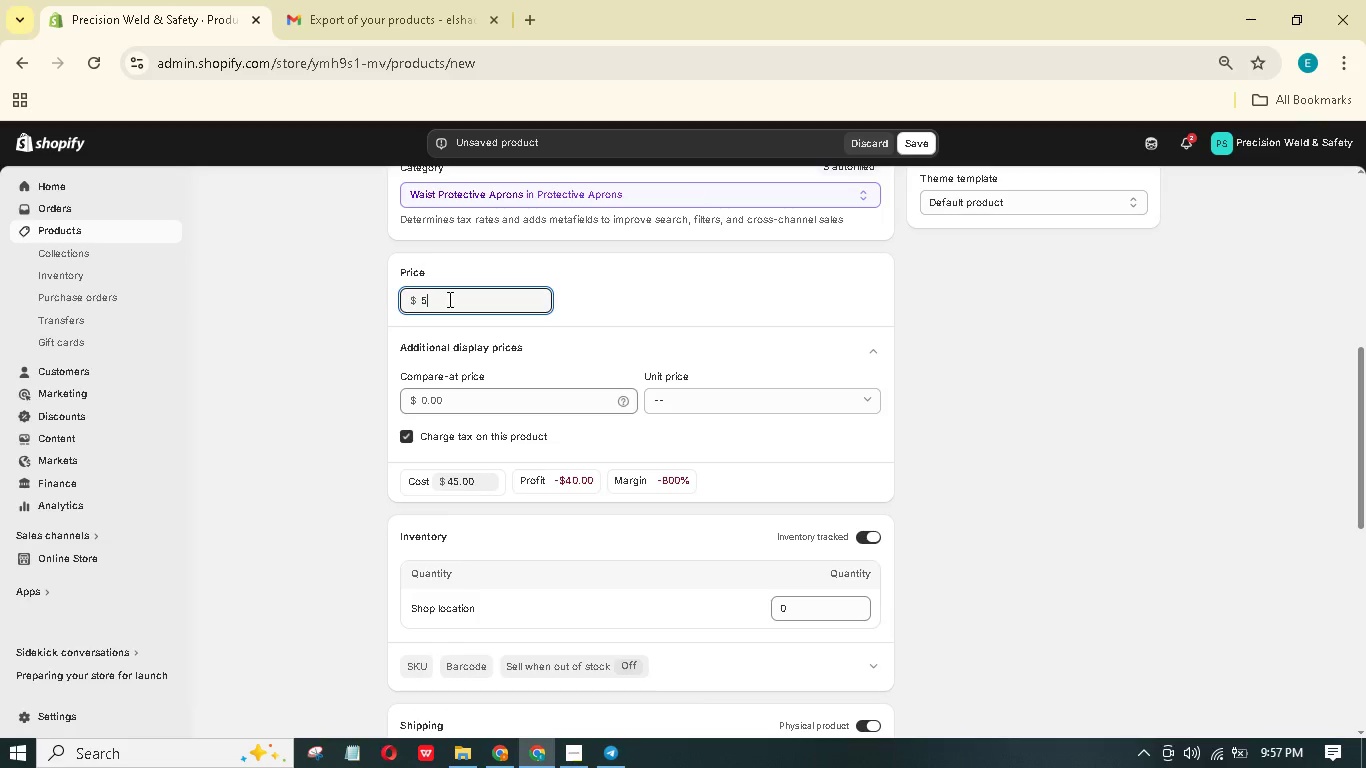 
key(Numpad6)
 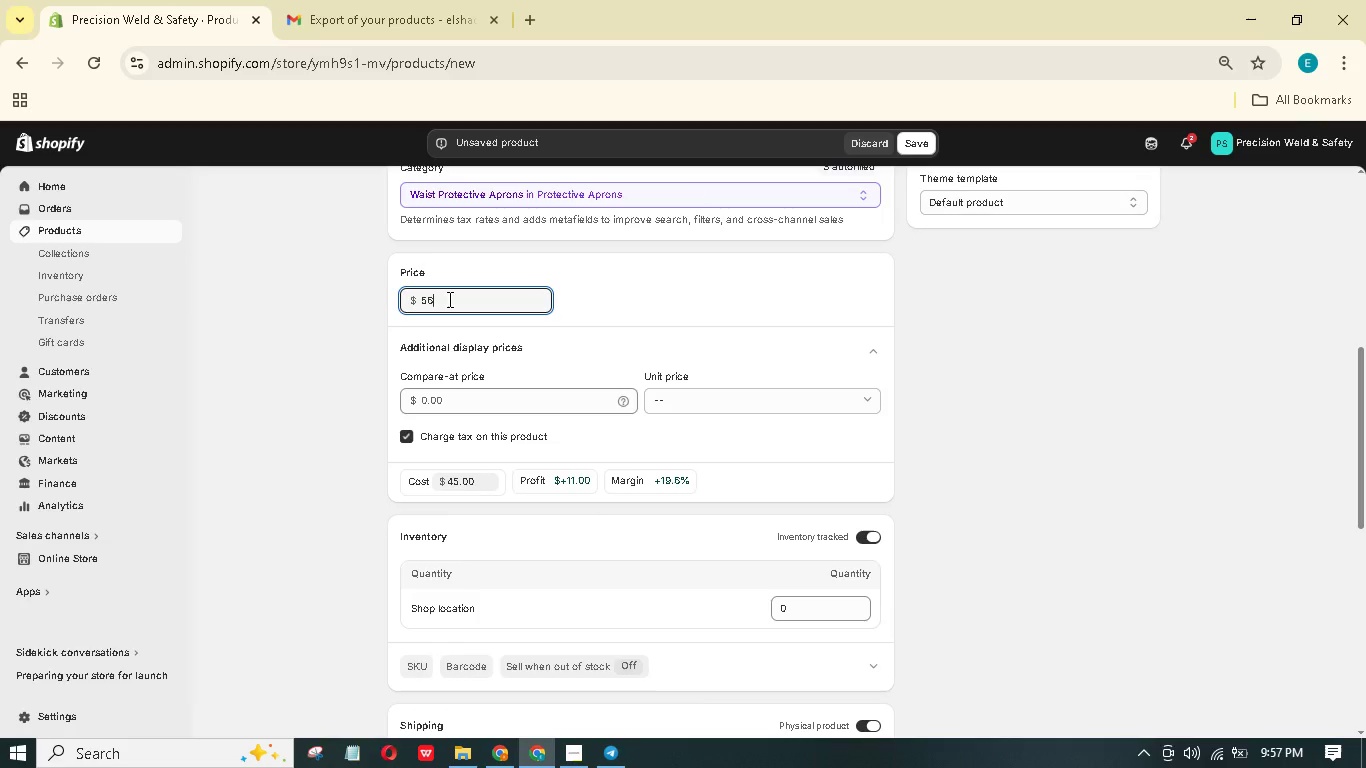 
key(NumpadDecimal)
 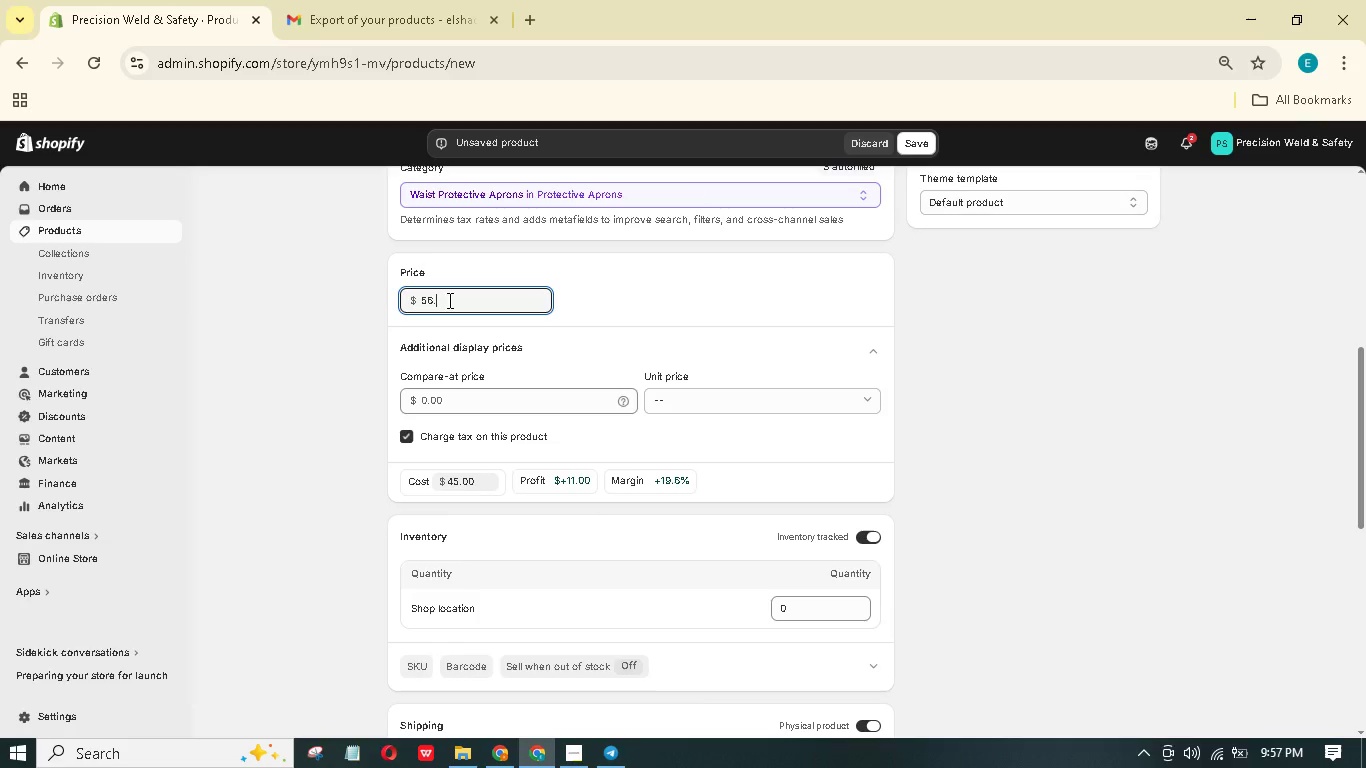 
key(Numpad2)
 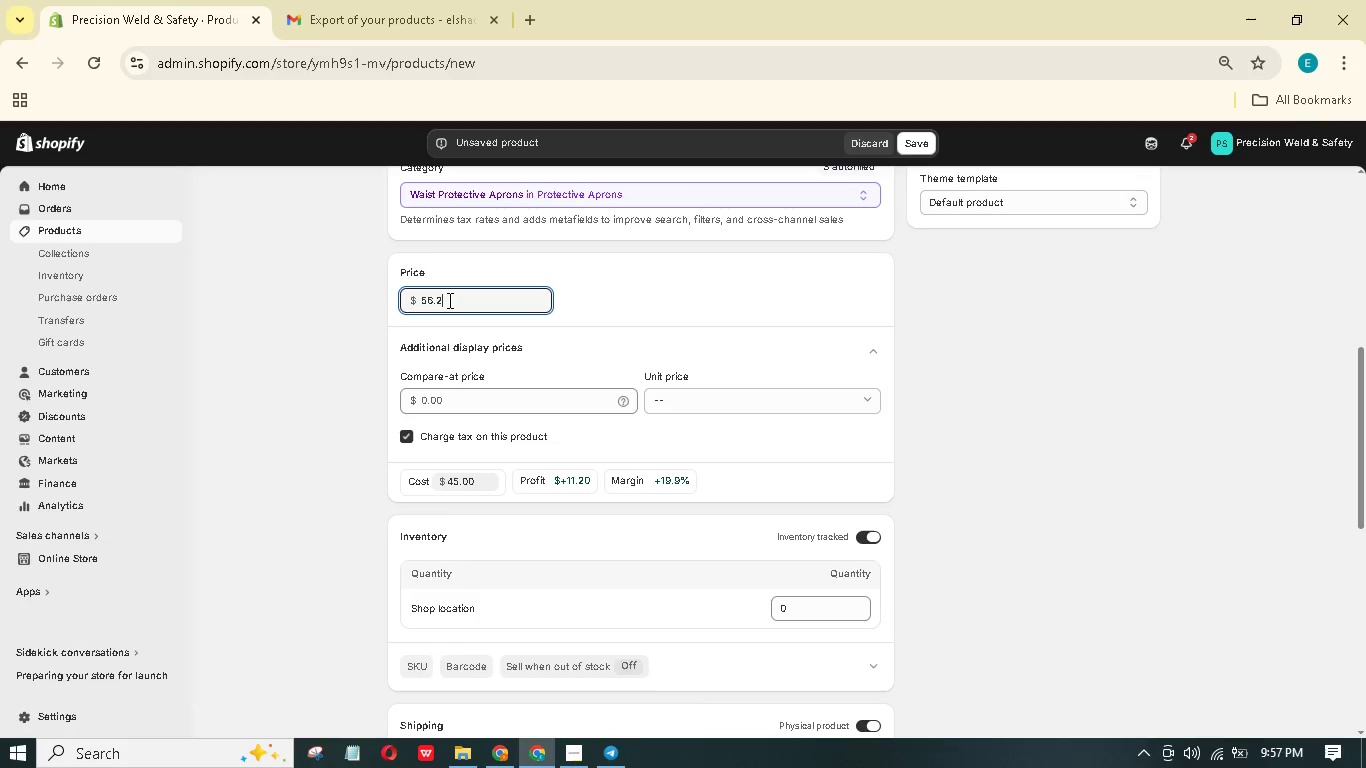 
key(Numpad5)
 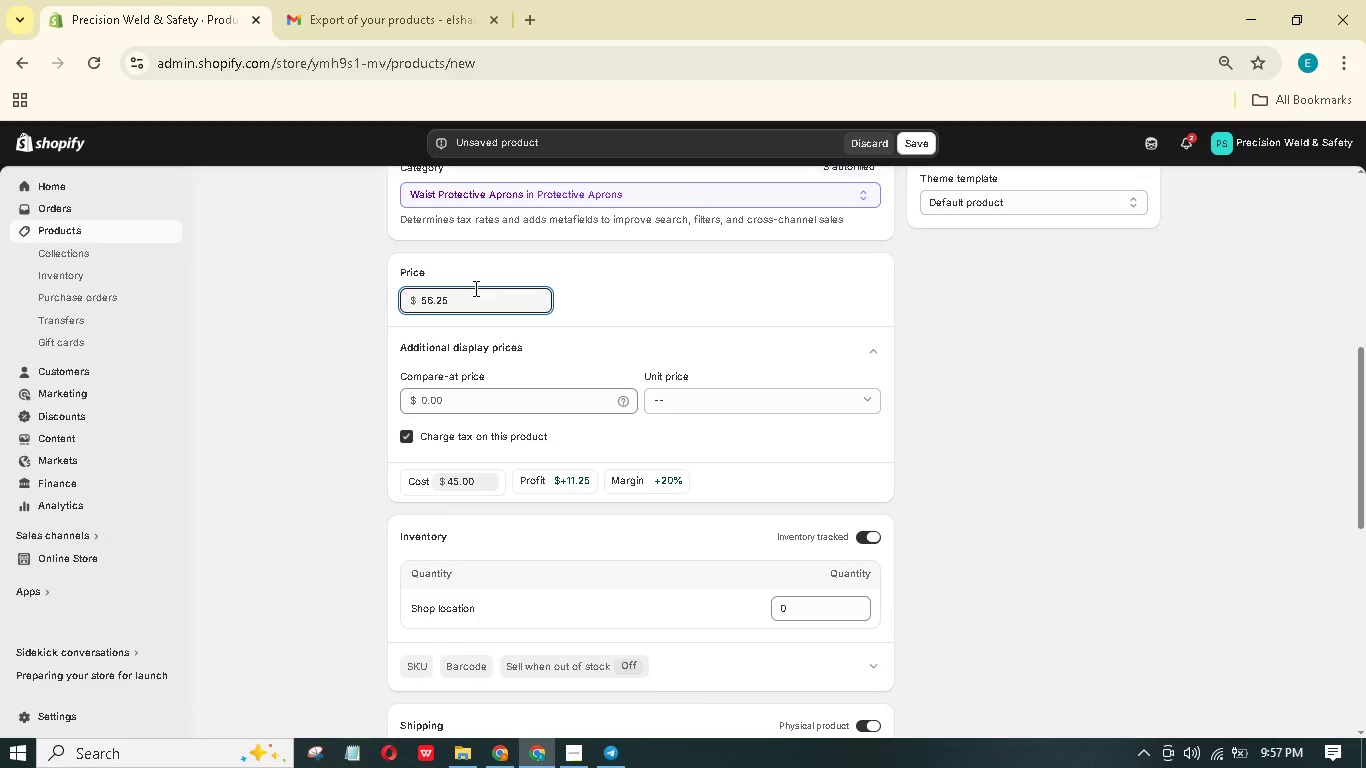 
key(Backspace)
 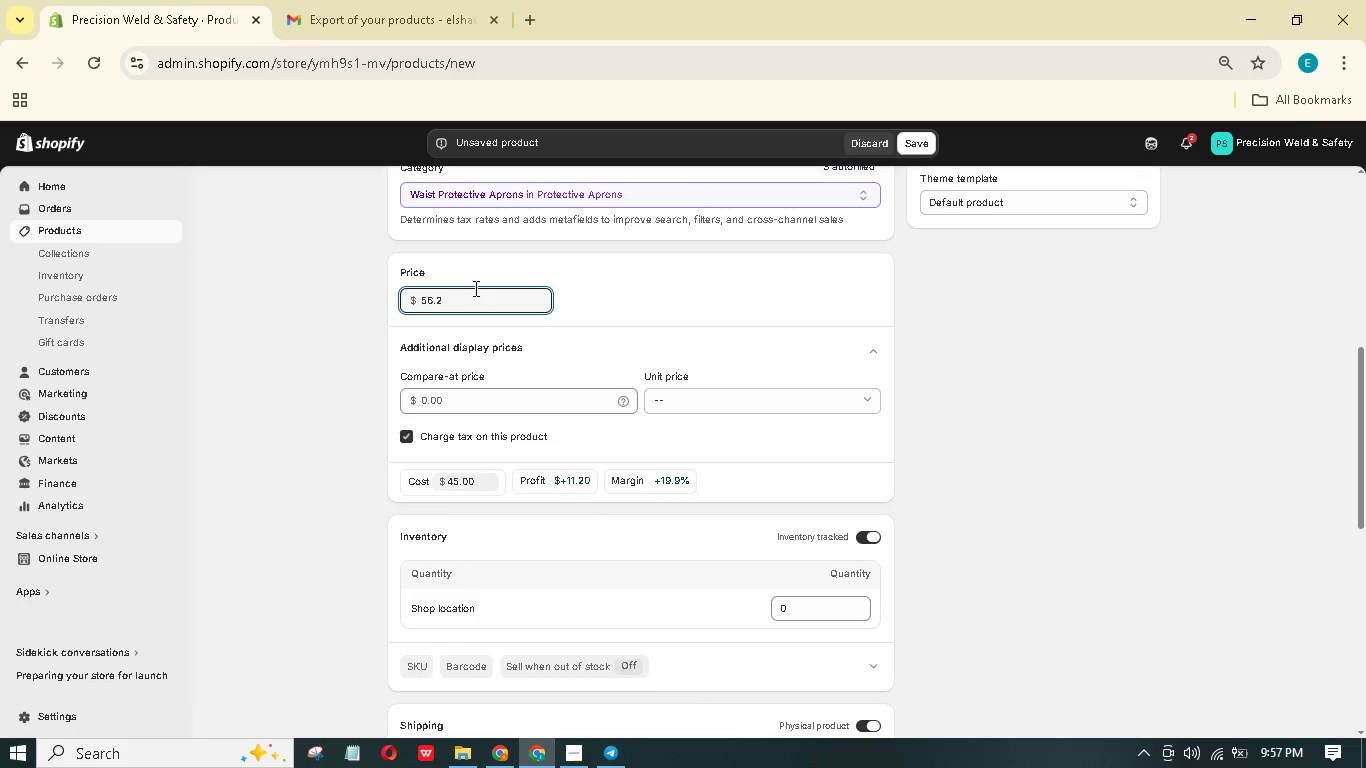 
key(Backspace)
 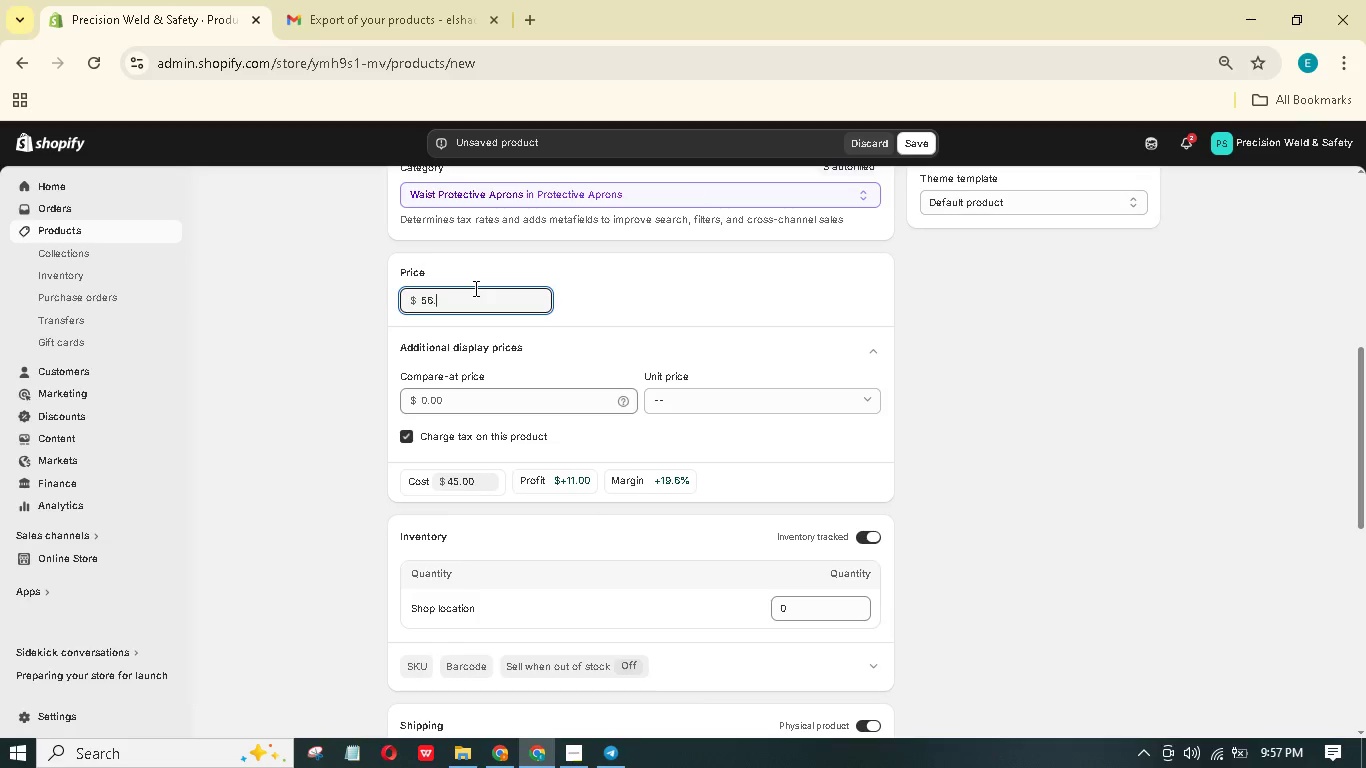 
key(Numpad5)
 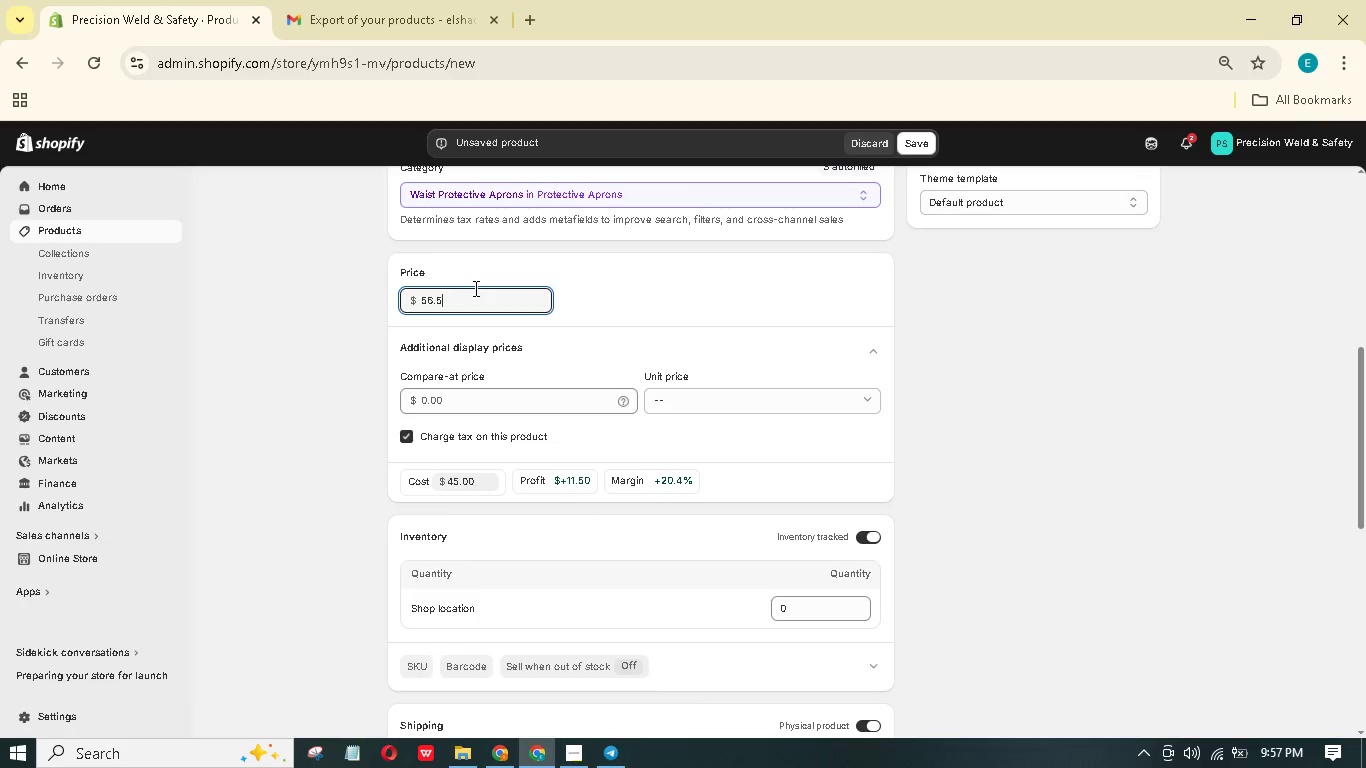 
key(Numpad0)
 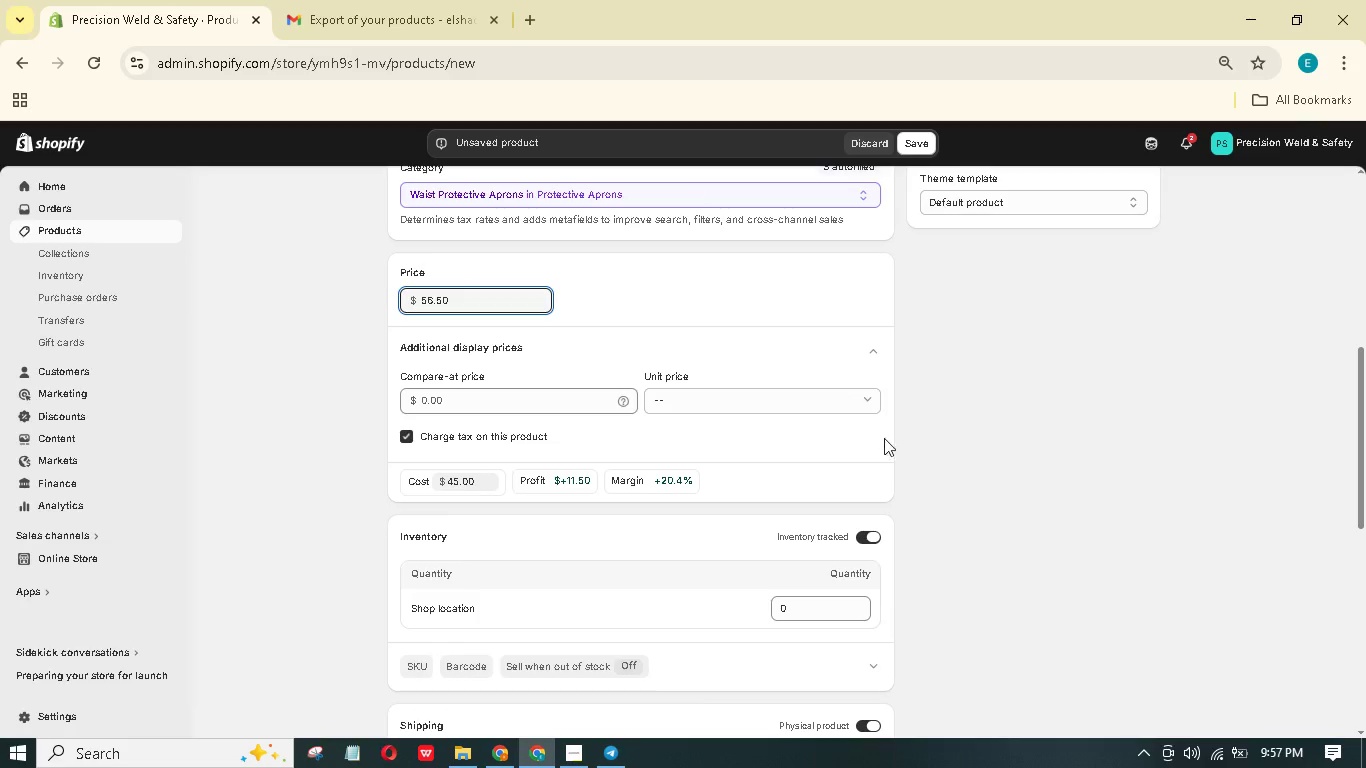 
left_click([674, 477])
 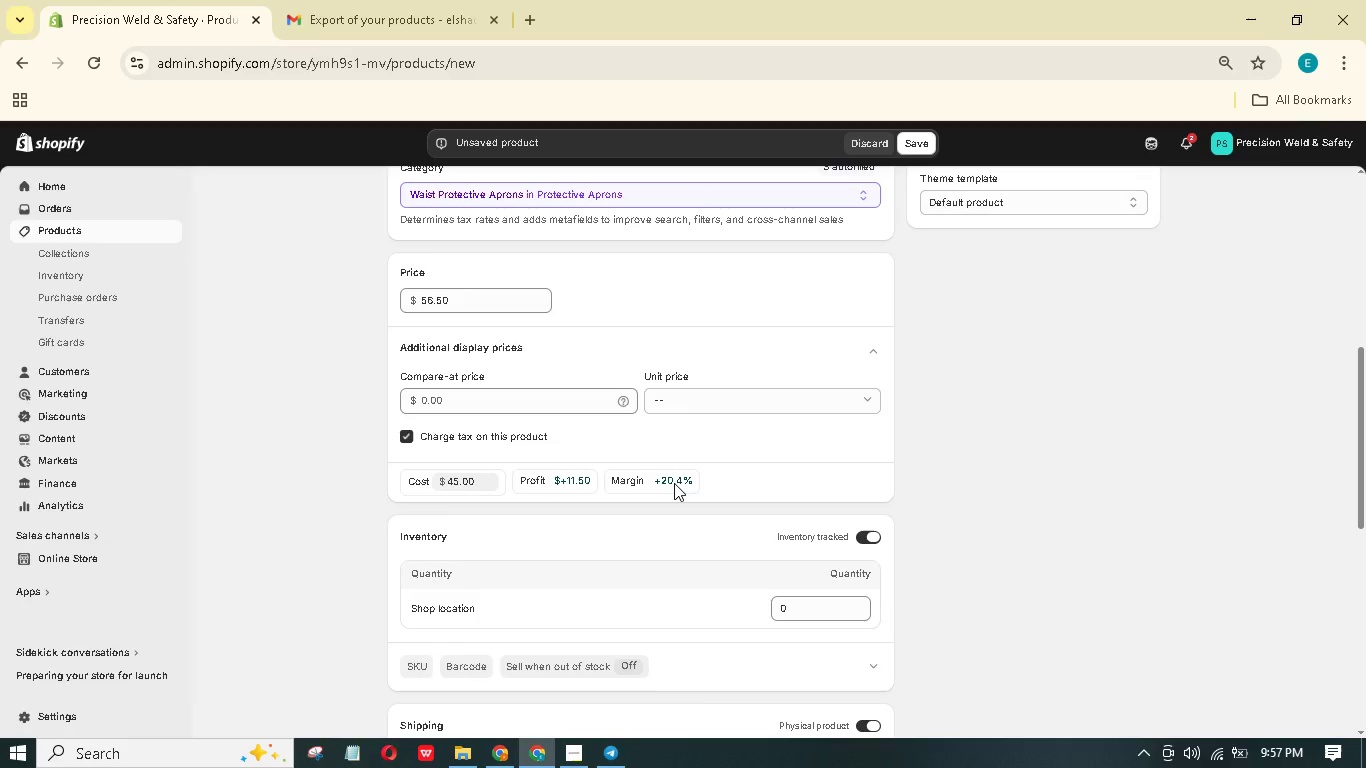 
left_click([674, 483])
 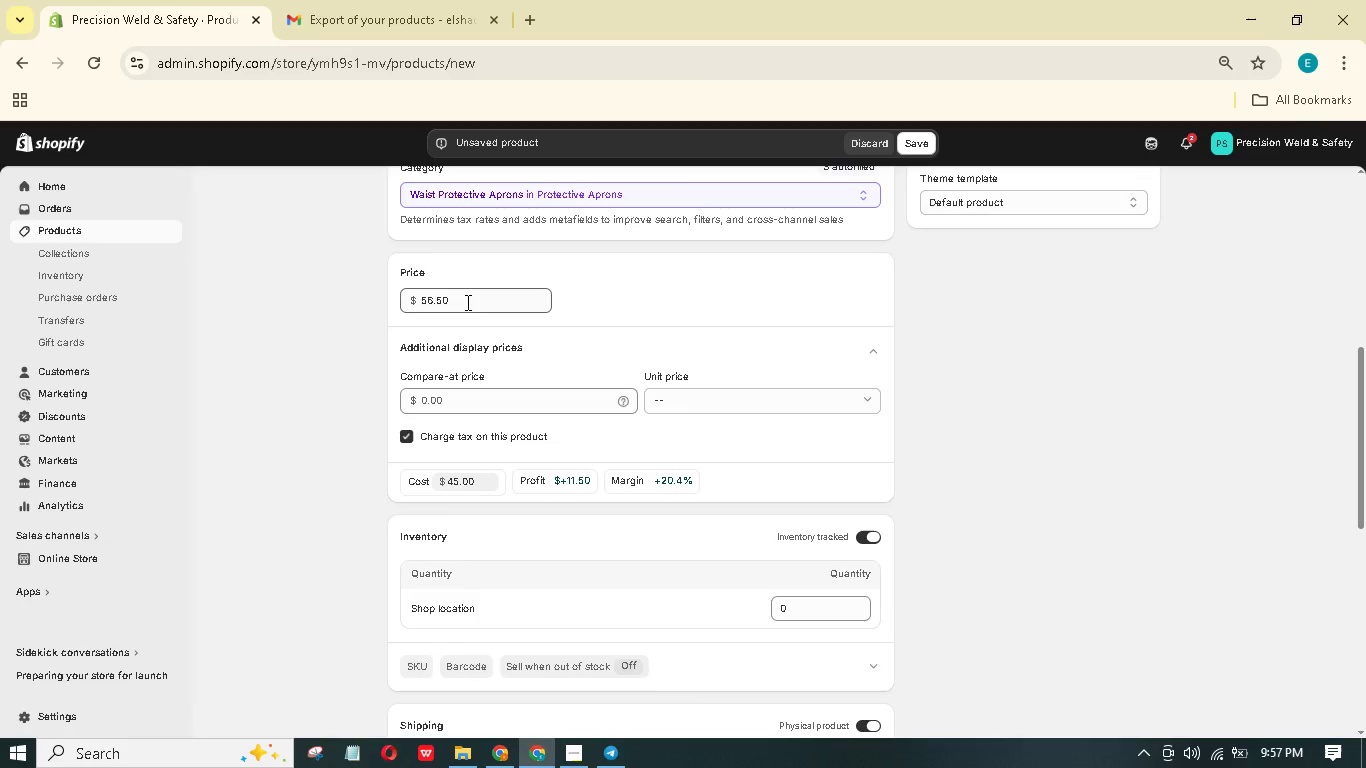 
left_click_drag(start_coordinate=[465, 302], to_coordinate=[428, 301])
 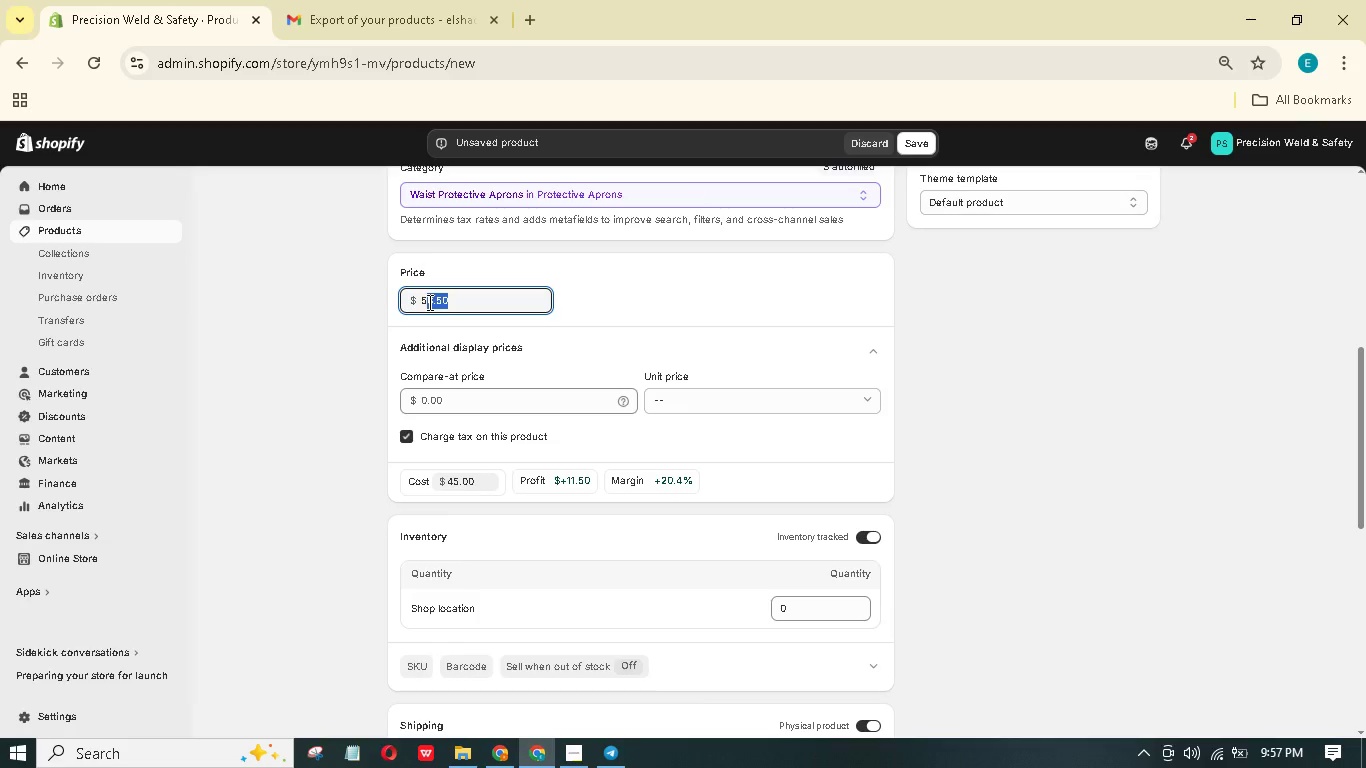 
key(Numpad7)
 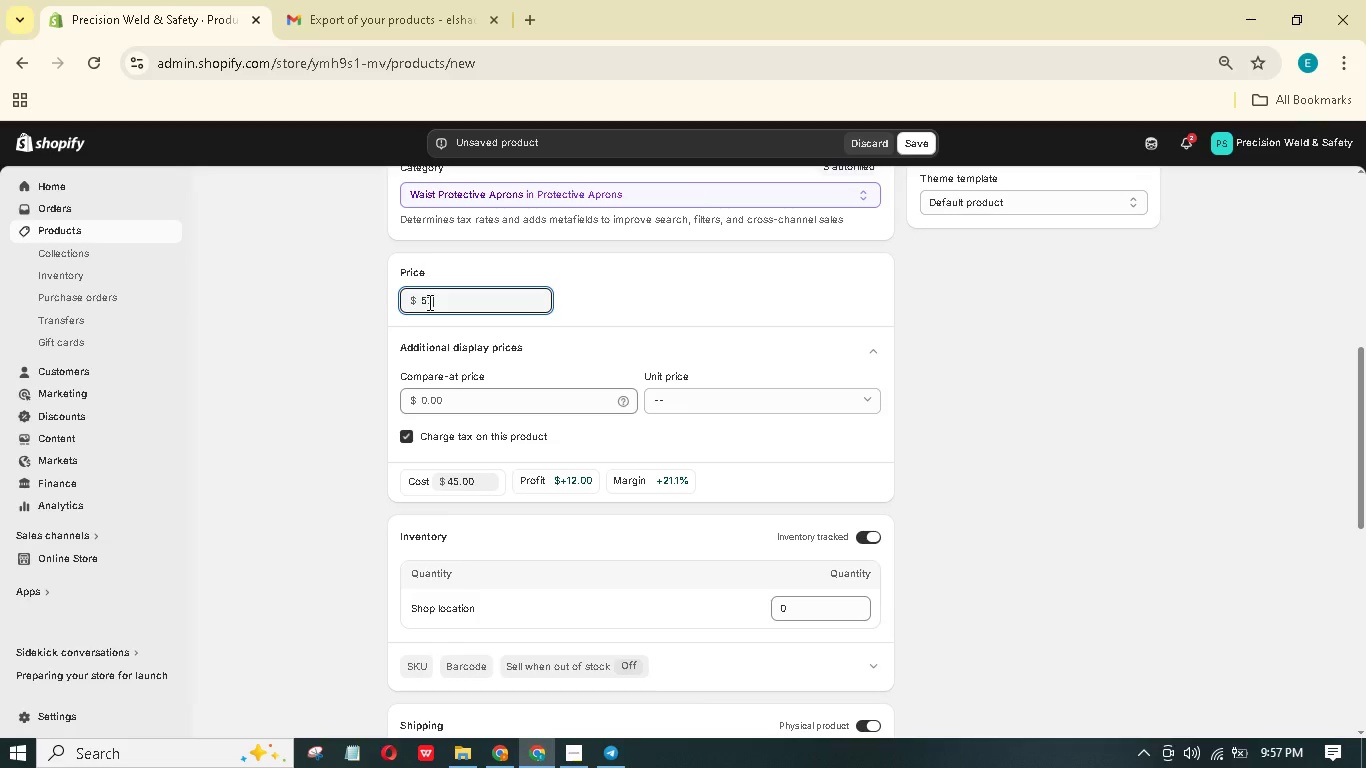 
key(Backspace)
 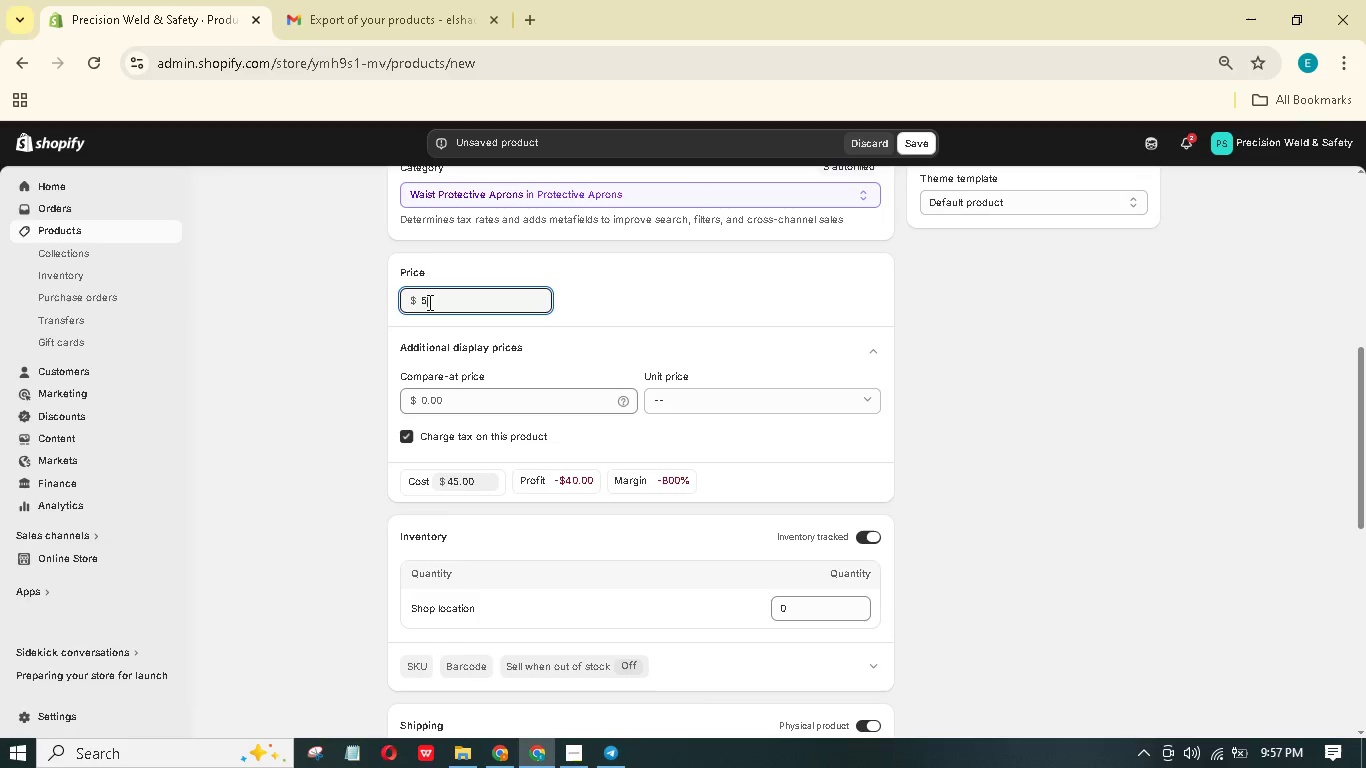 
key(Numpad9)
 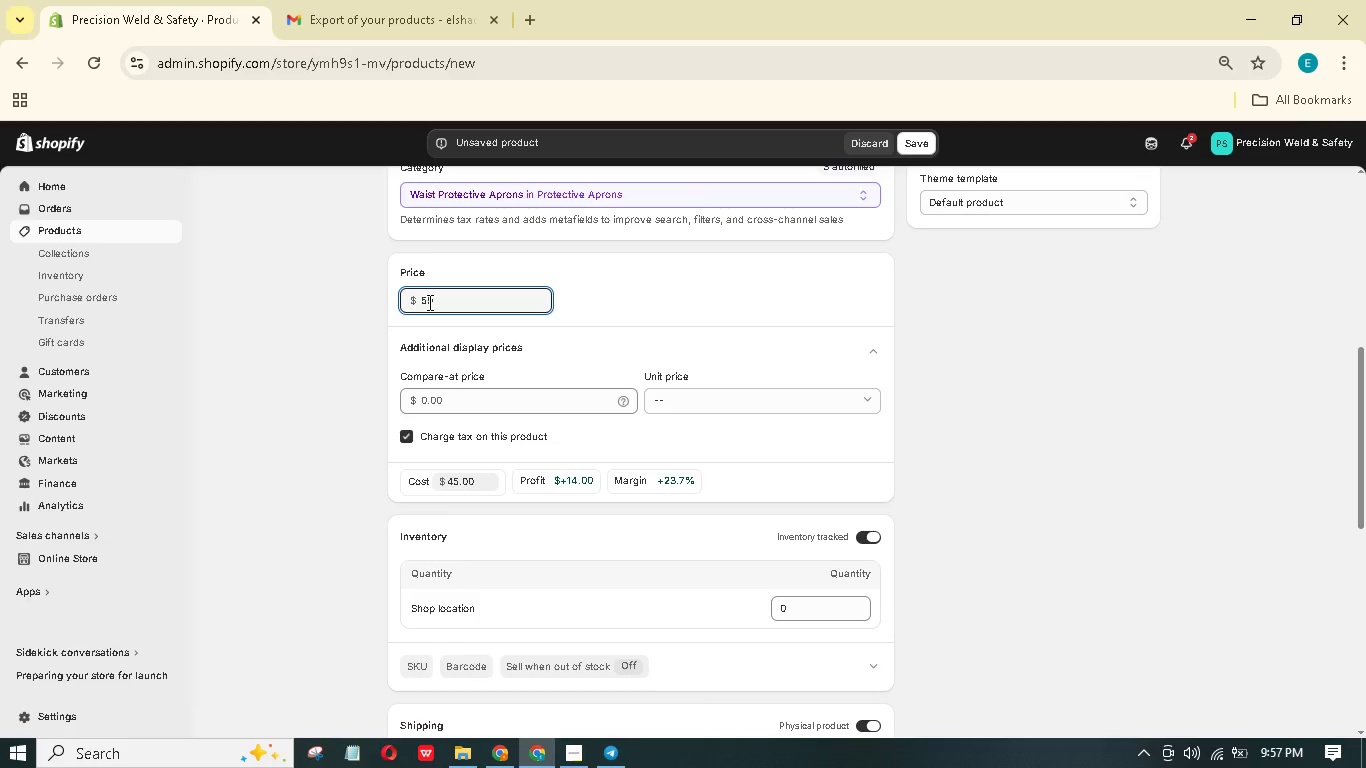 
key(Backspace)
 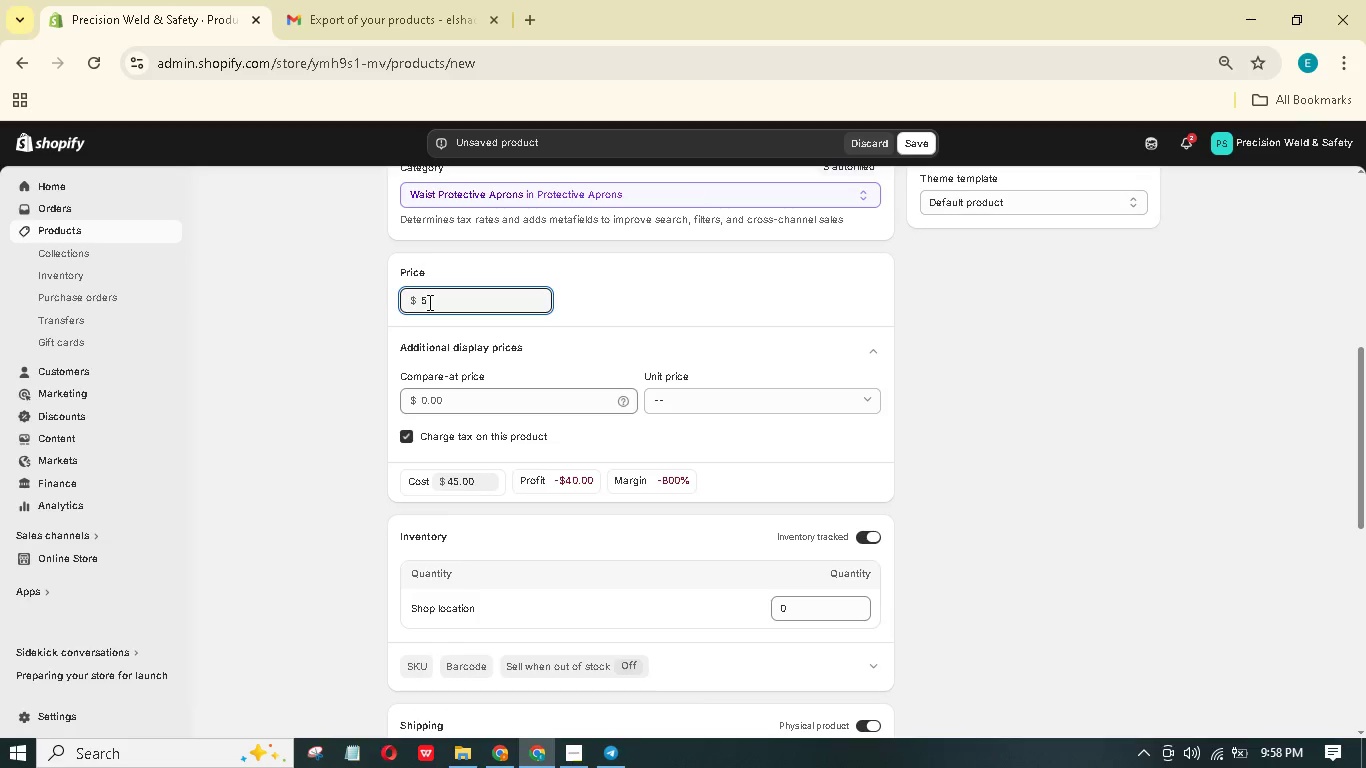 
key(Backspace)
 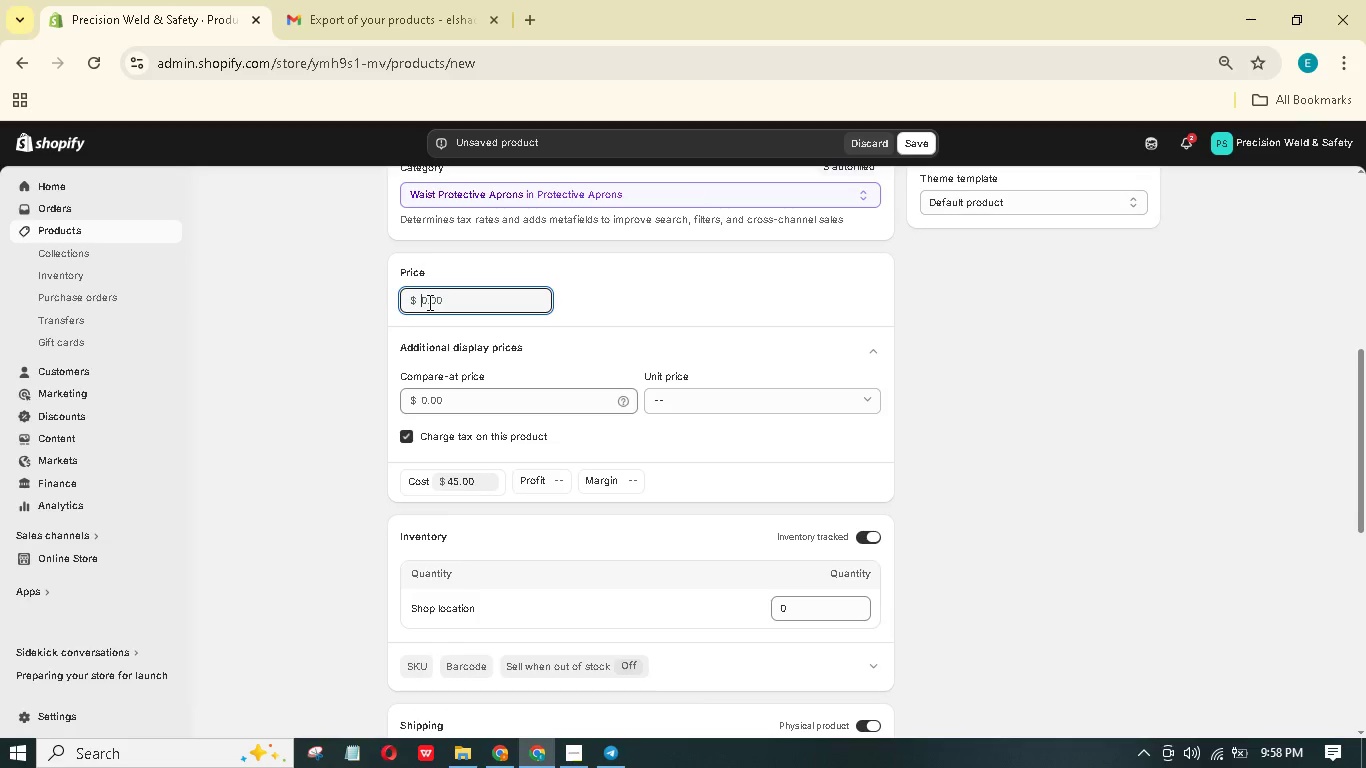 
key(Numpad6)
 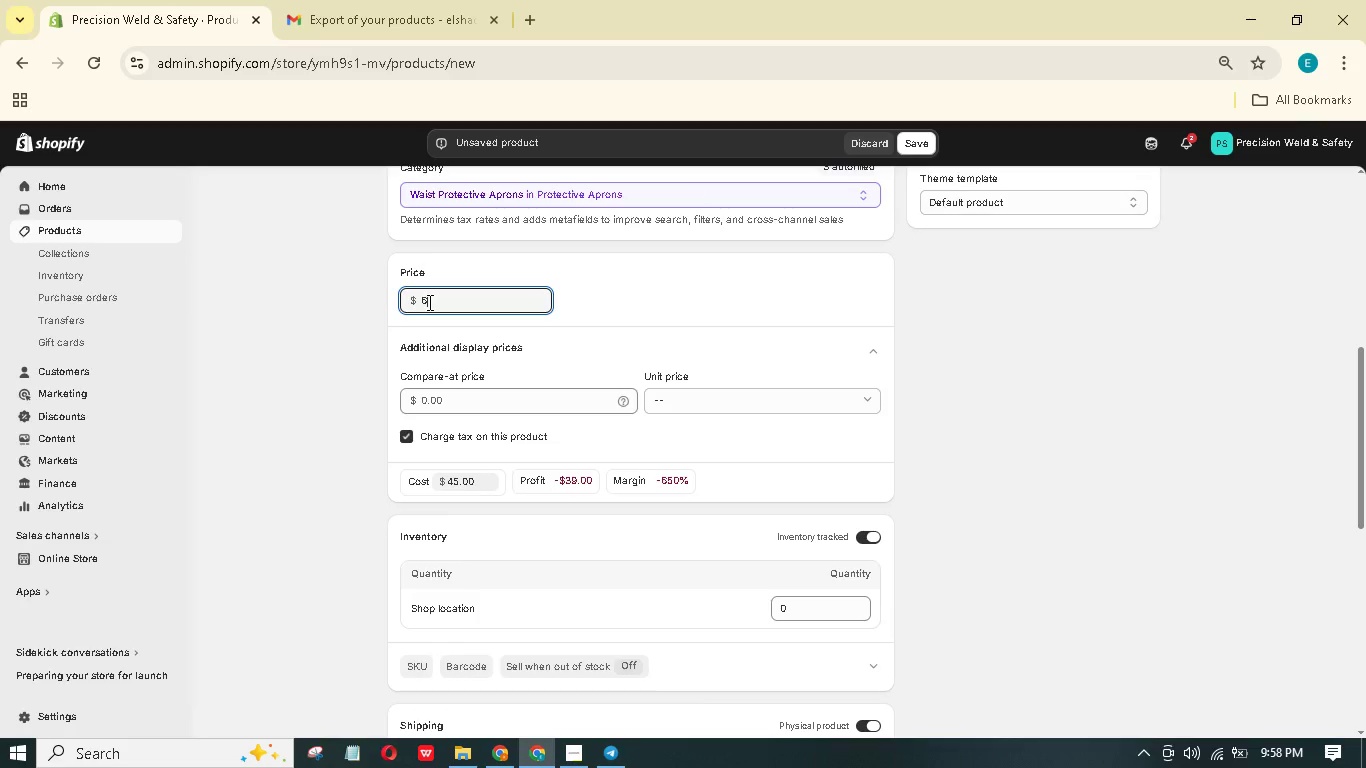 
key(Numpad0)
 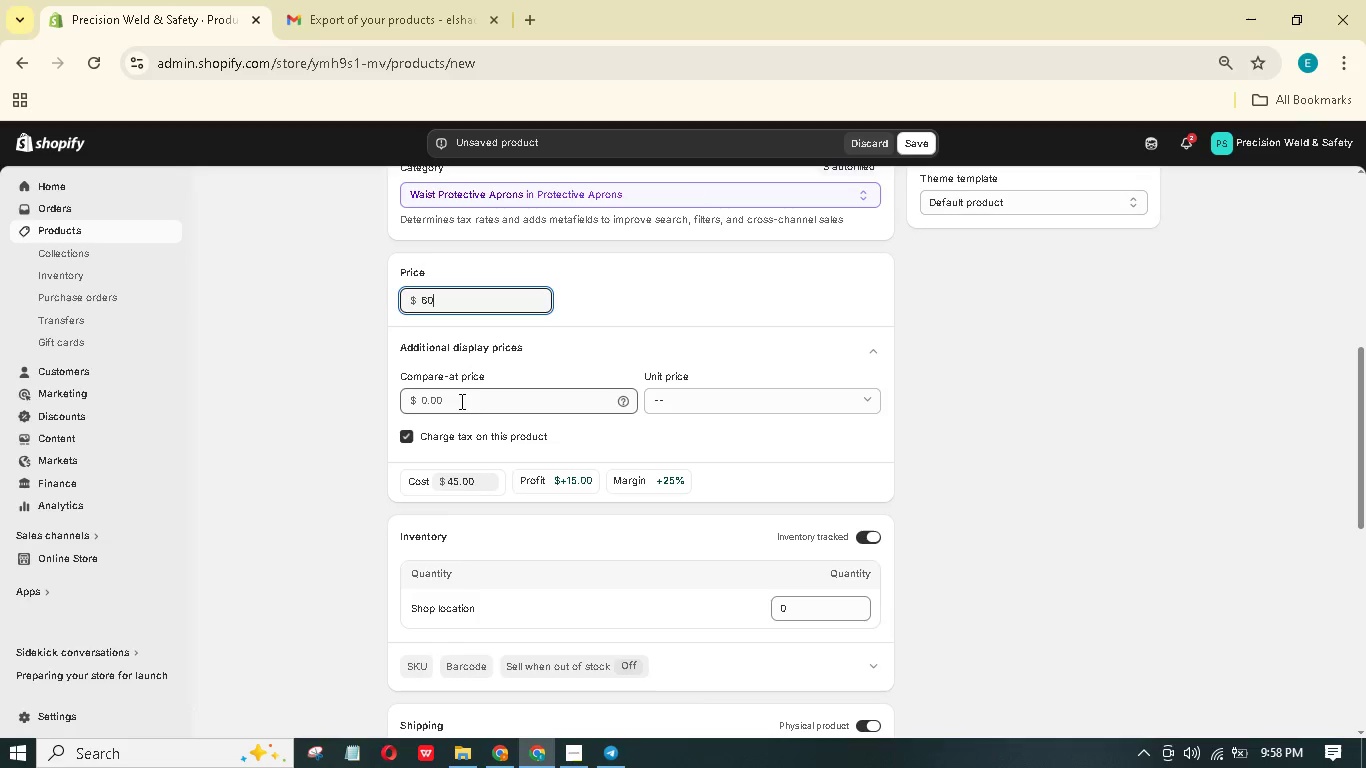 
scroll: coordinate [501, 455], scroll_direction: down, amount: 2.0
 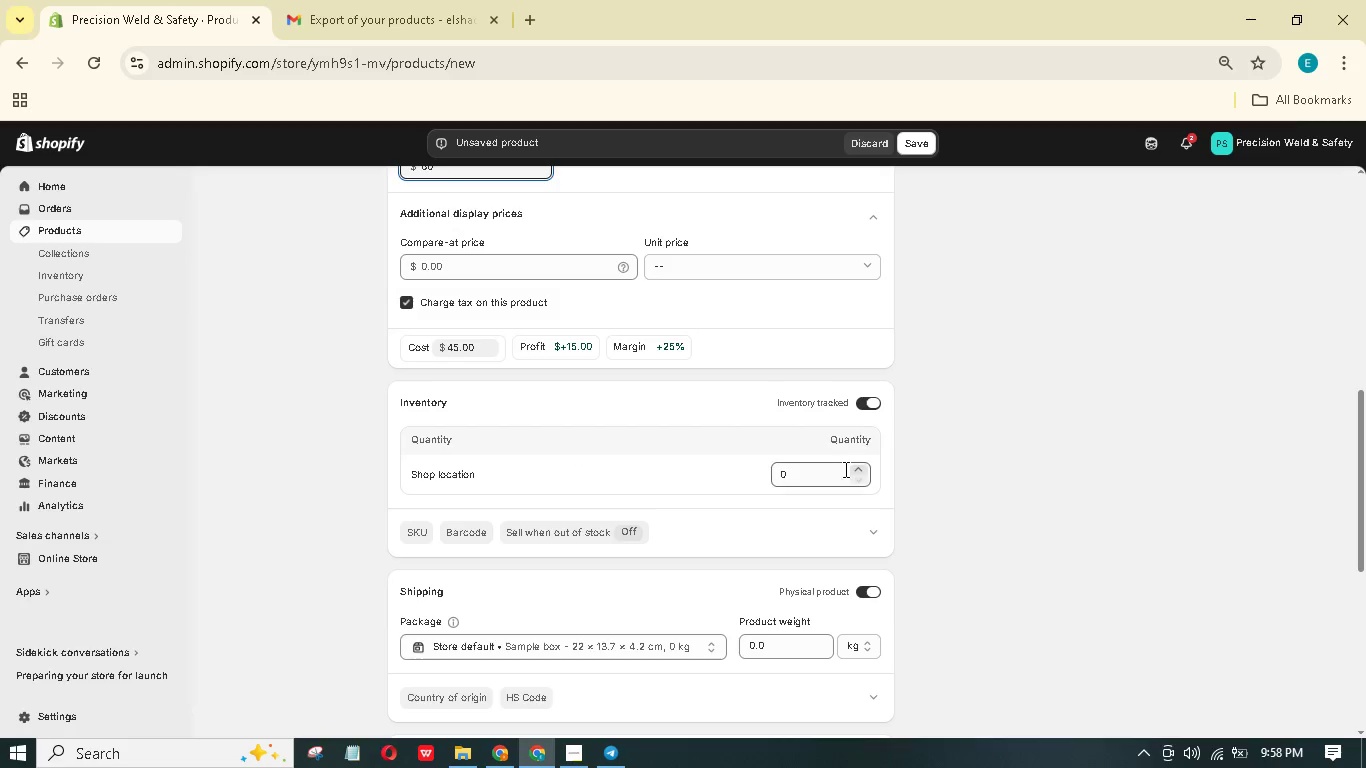 
left_click([825, 469])
 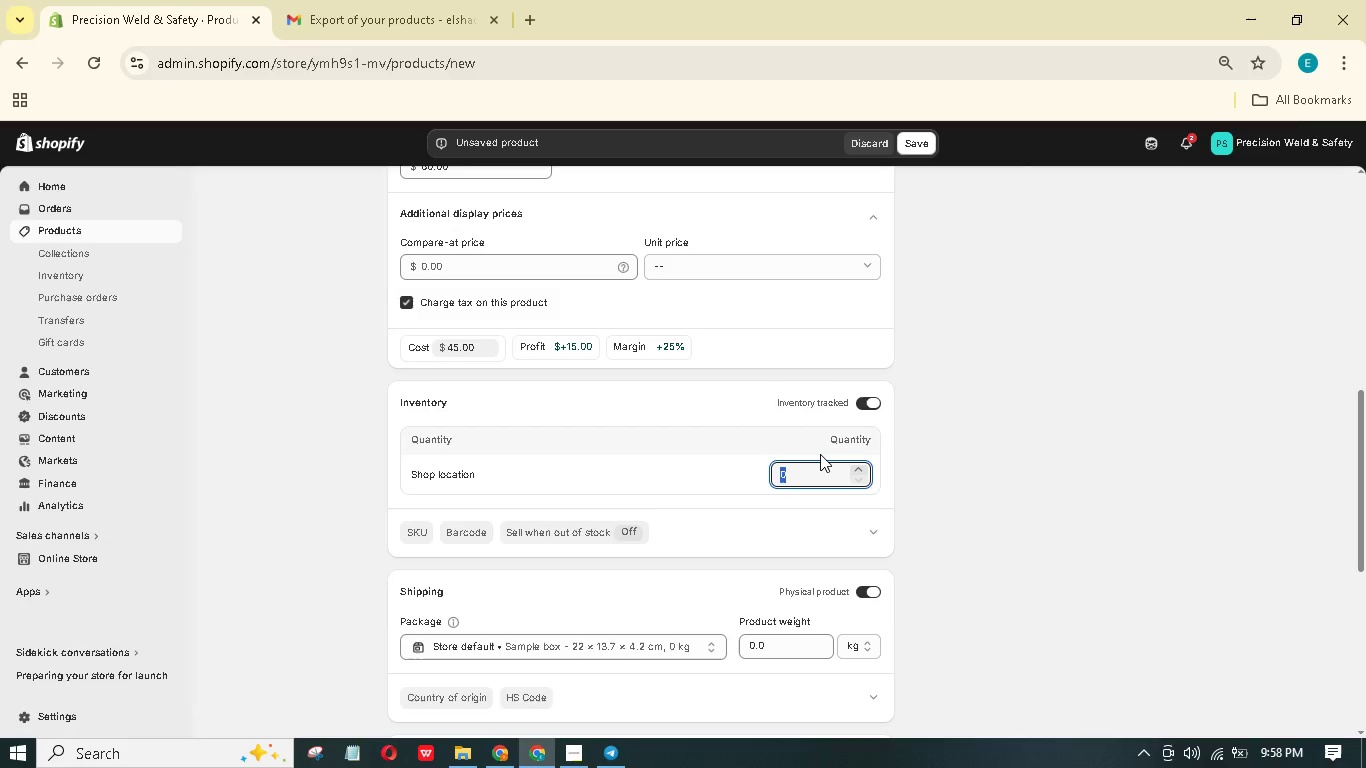 
key(Numpad5)
 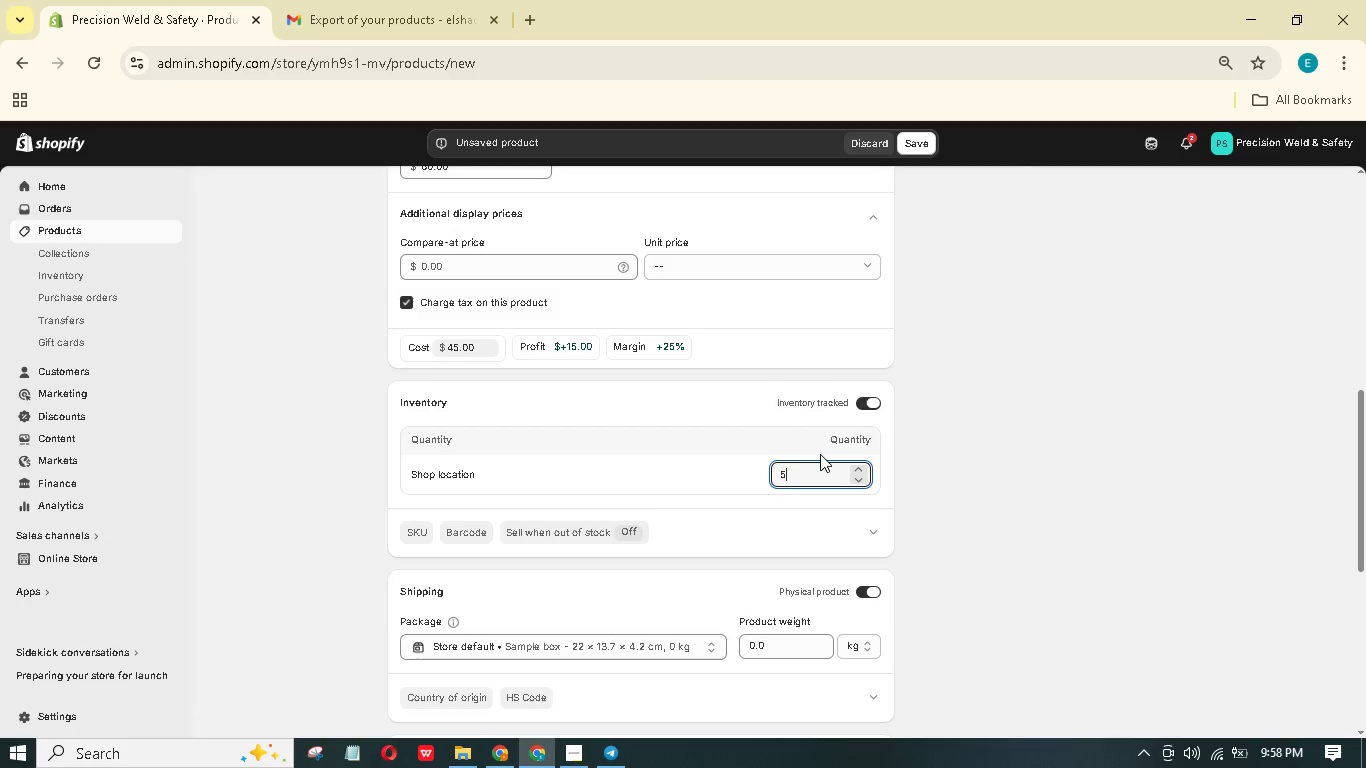 
key(Numpad0)
 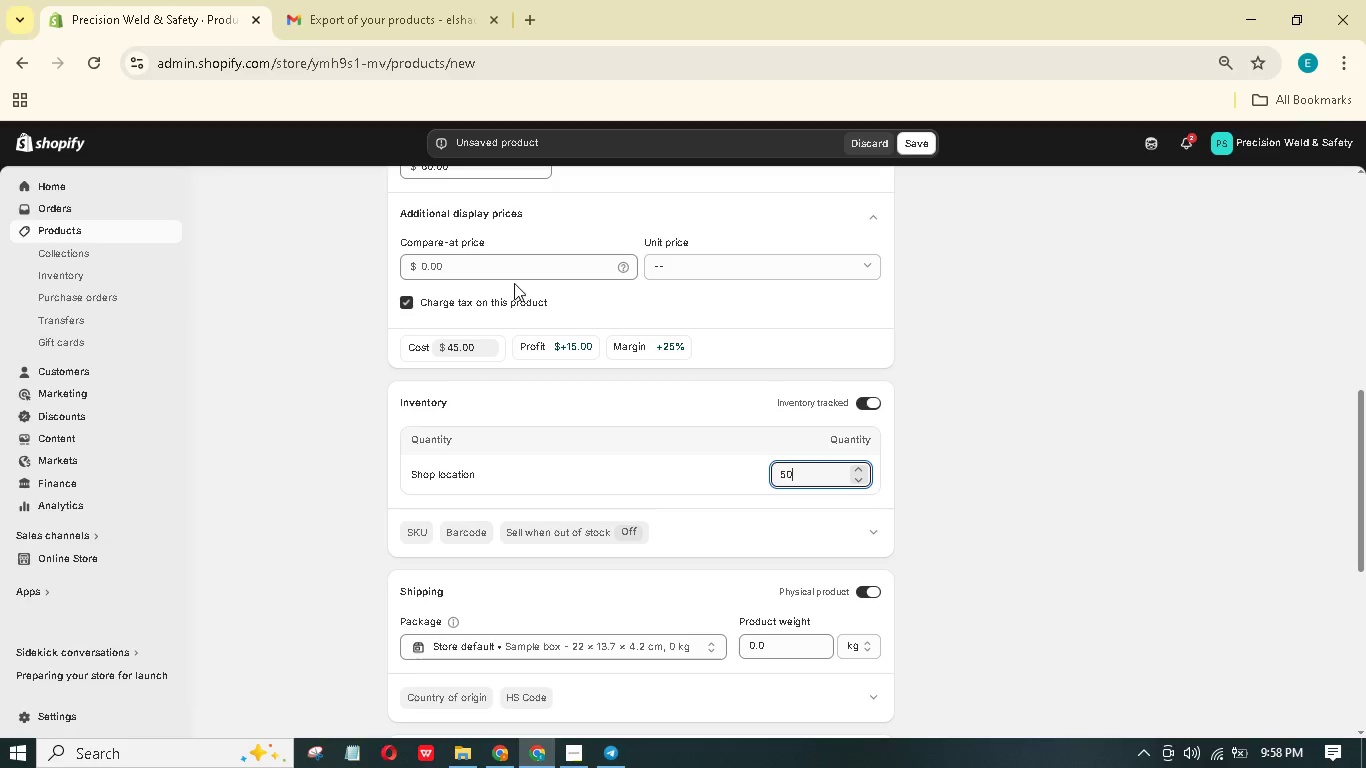 
left_click([516, 272])
 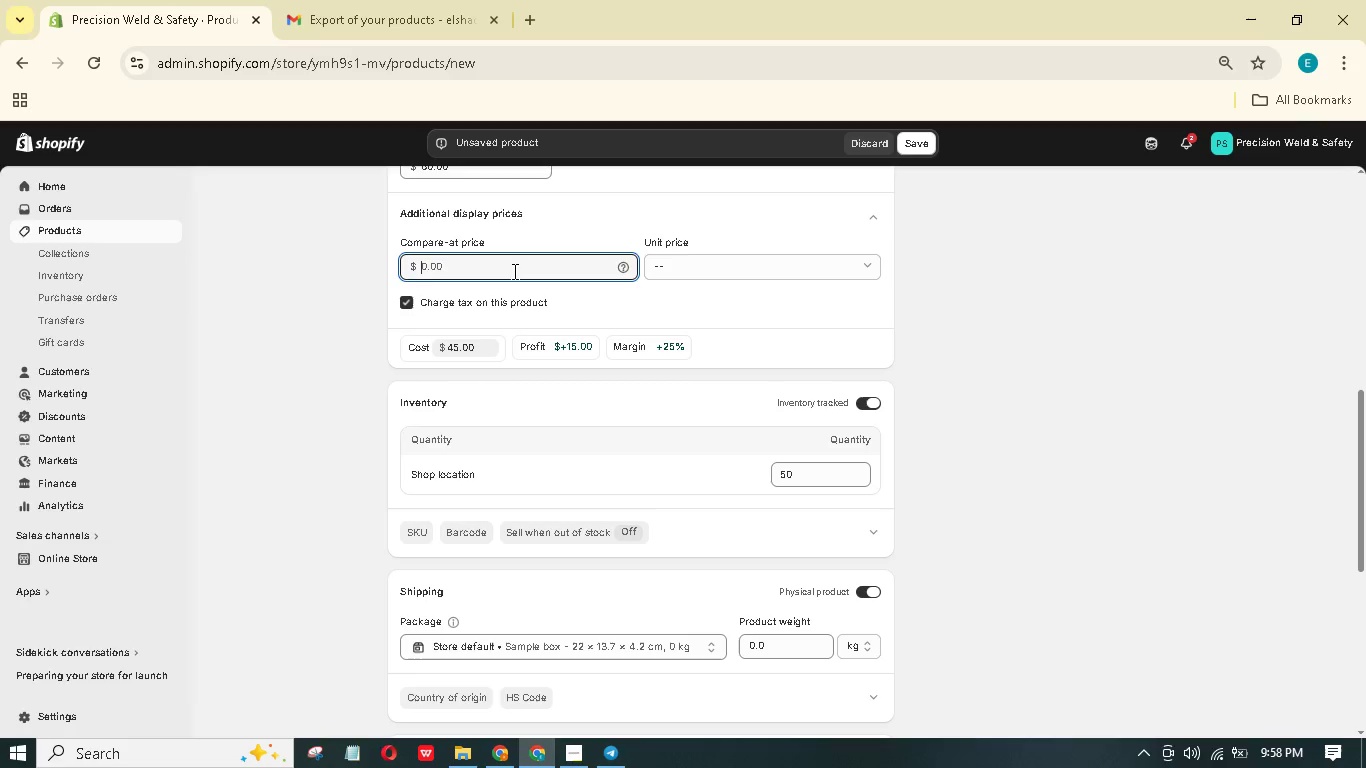 
hold_key(key=Numpad9, duration=0.34)
 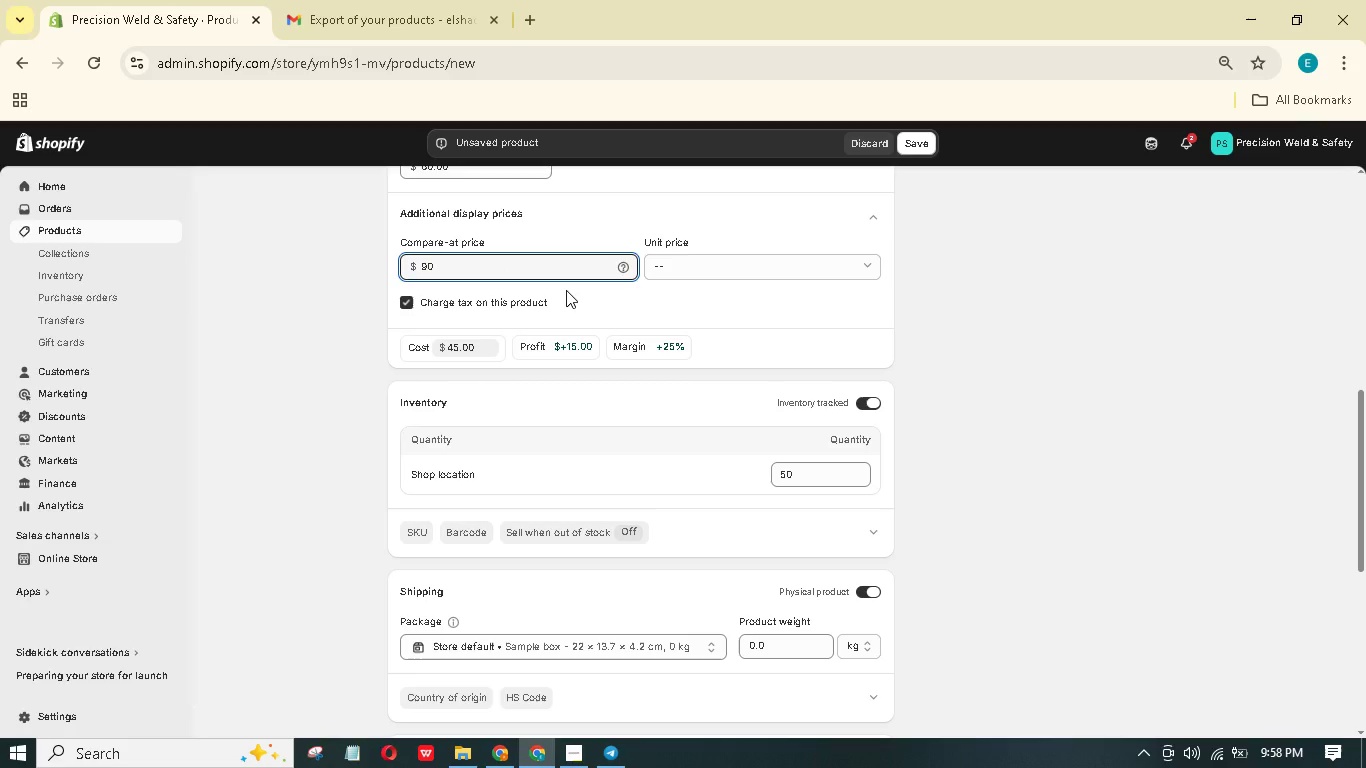 
key(Numpad0)
 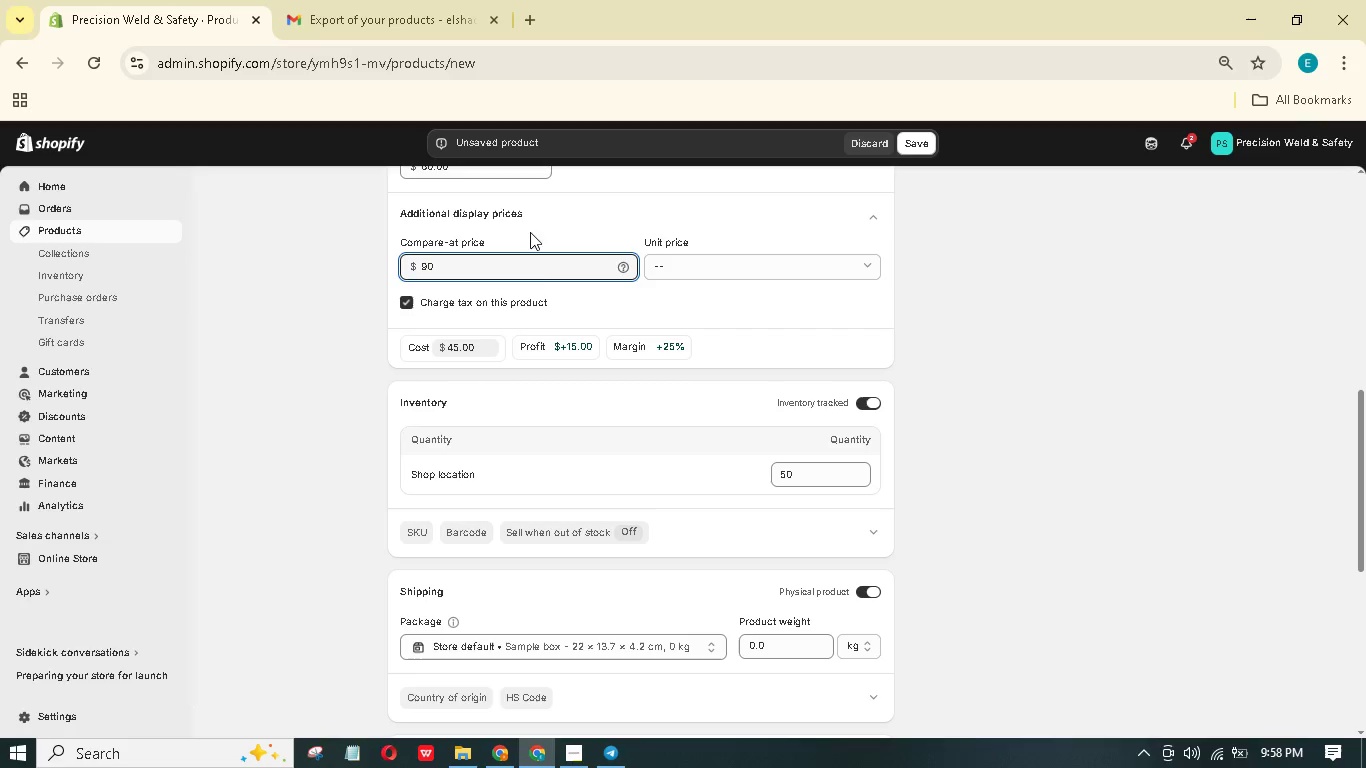 
scroll: coordinate [579, 455], scroll_direction: down, amount: 2.0
 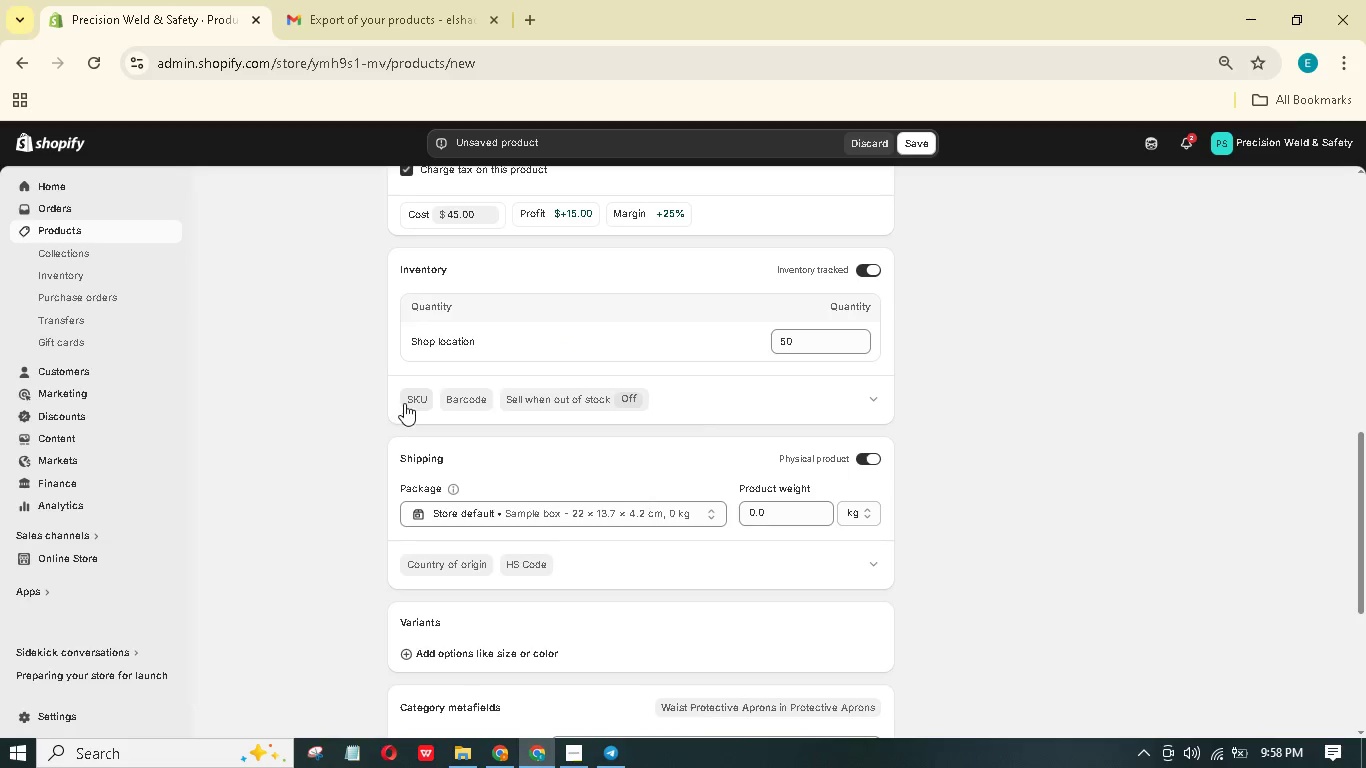 
left_click([406, 403])
 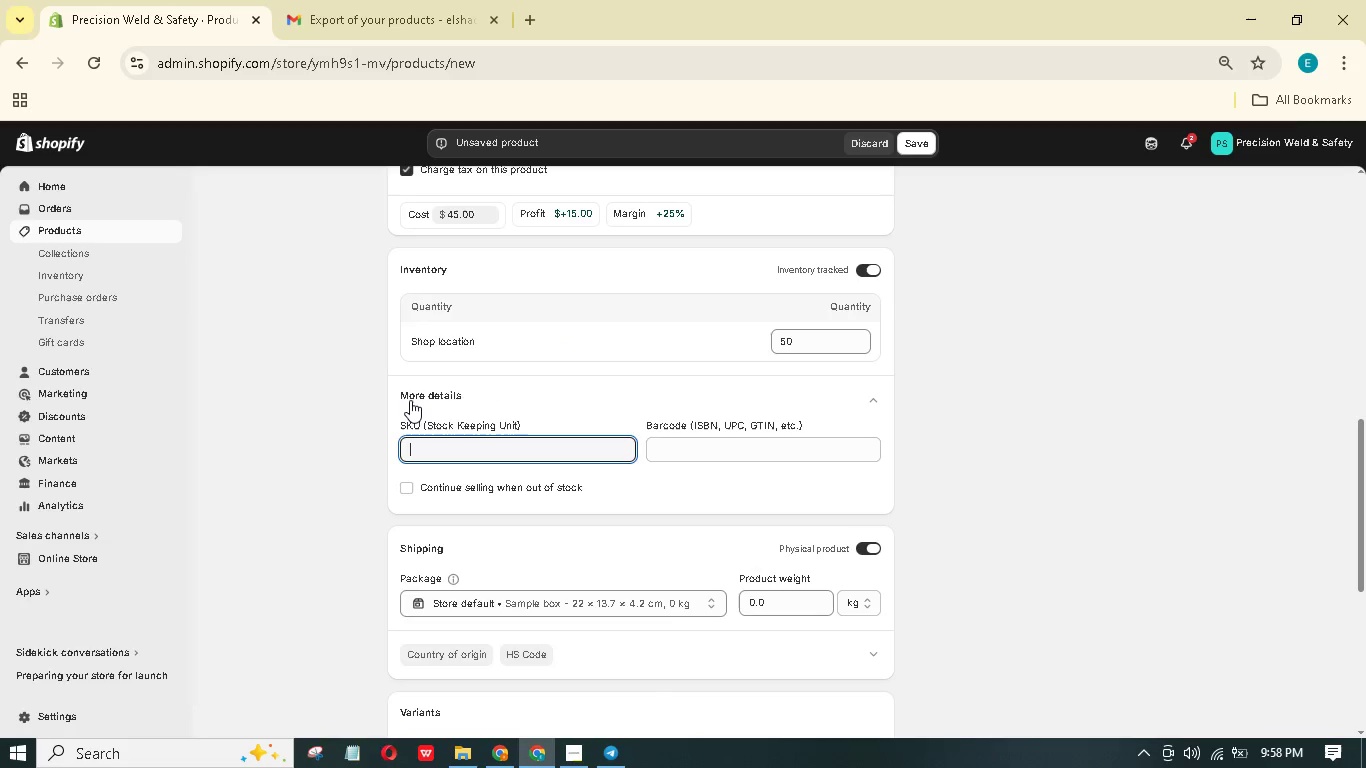 
type(PWS-FRA)
 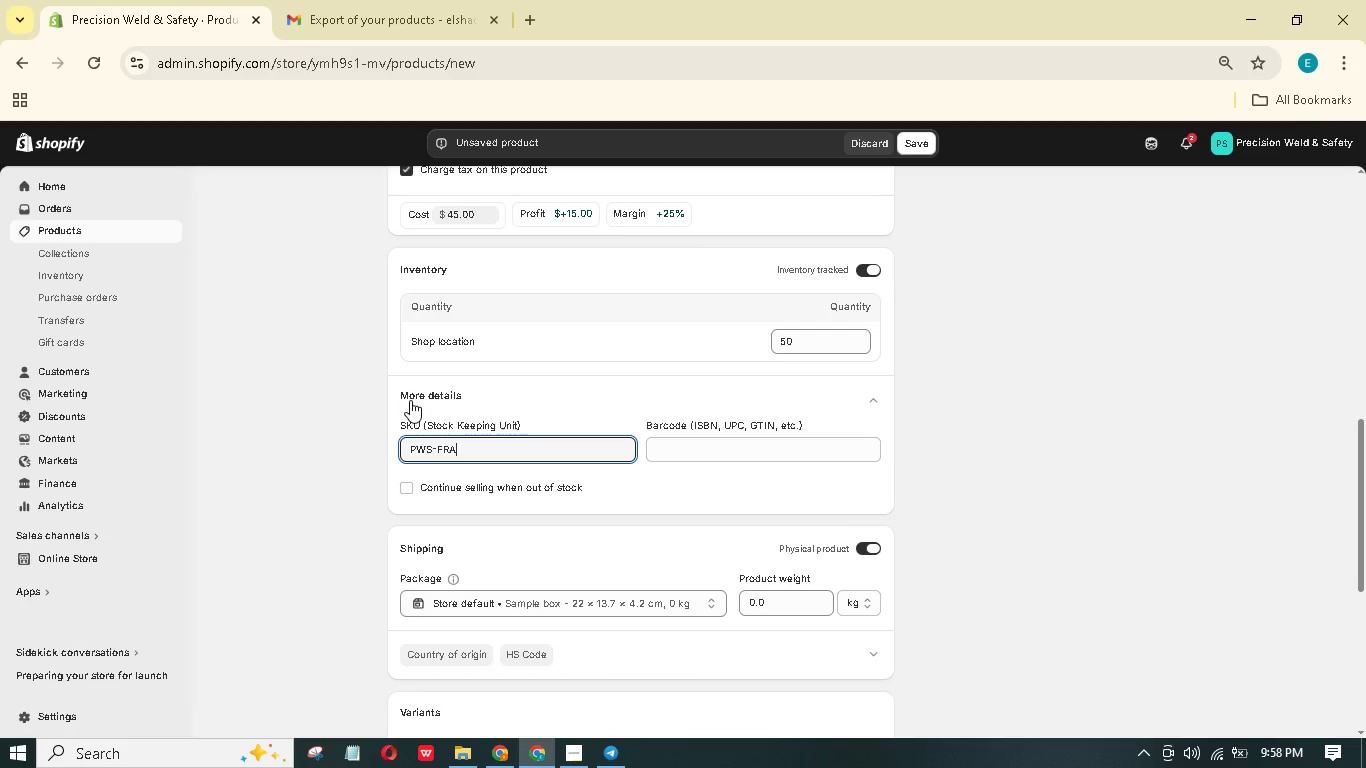 
scroll: coordinate [481, 388], scroll_direction: up, amount: 13.0
 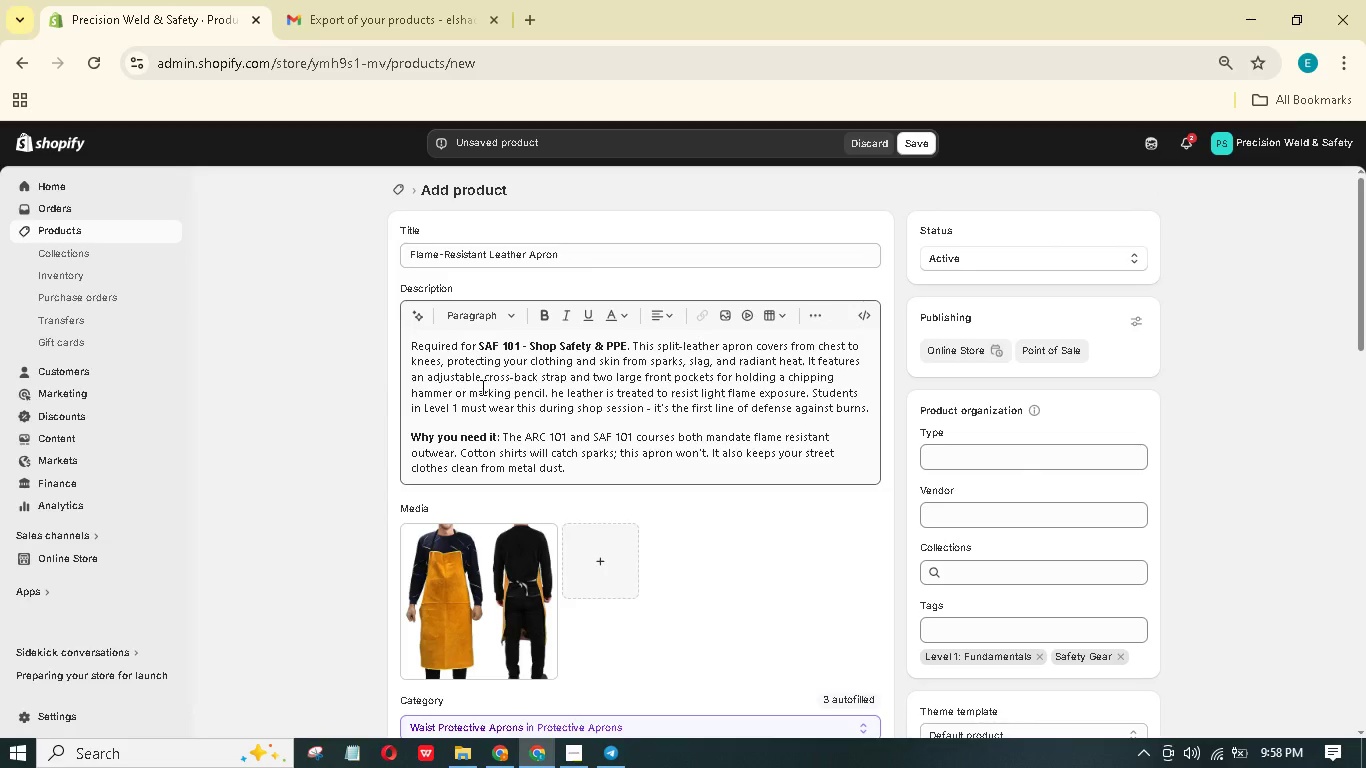 
scroll: coordinate [482, 389], scroll_direction: down, amount: 12.0
 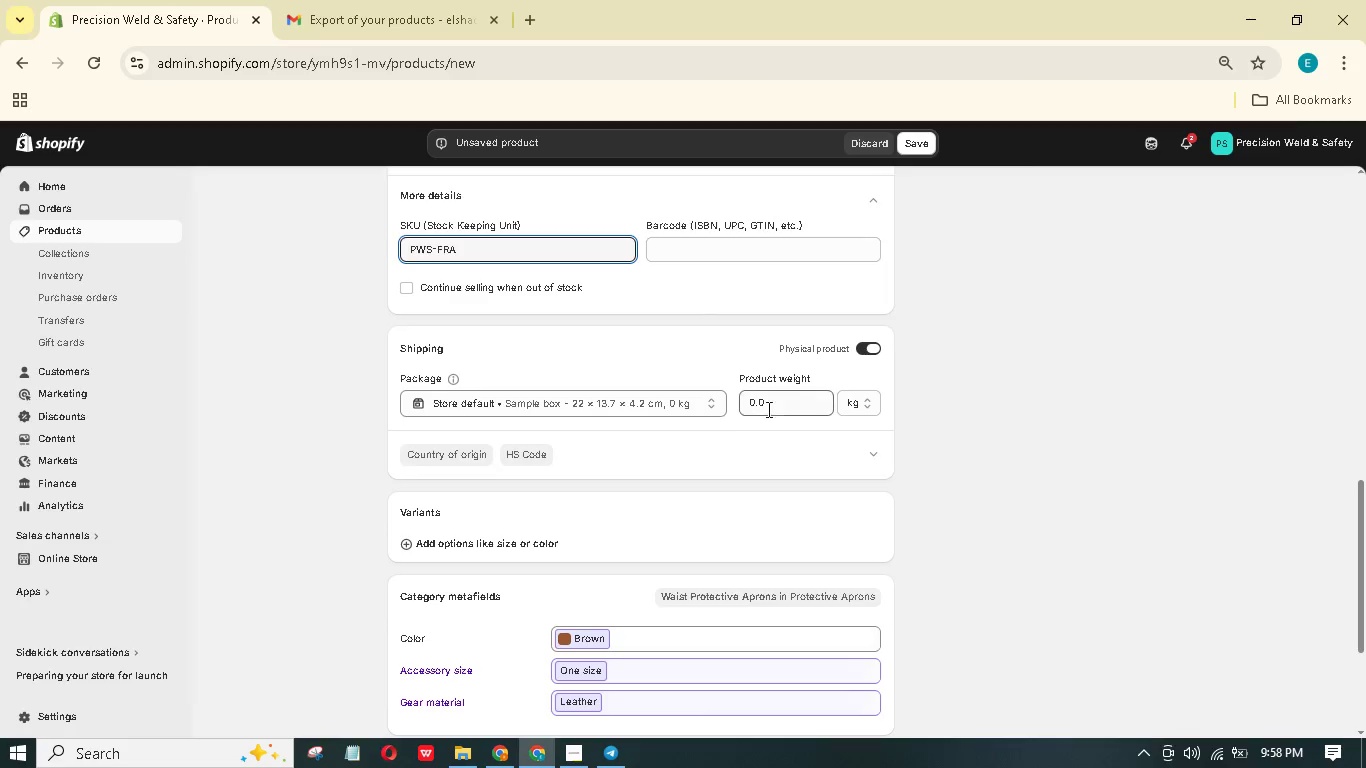 
left_click([777, 405])
 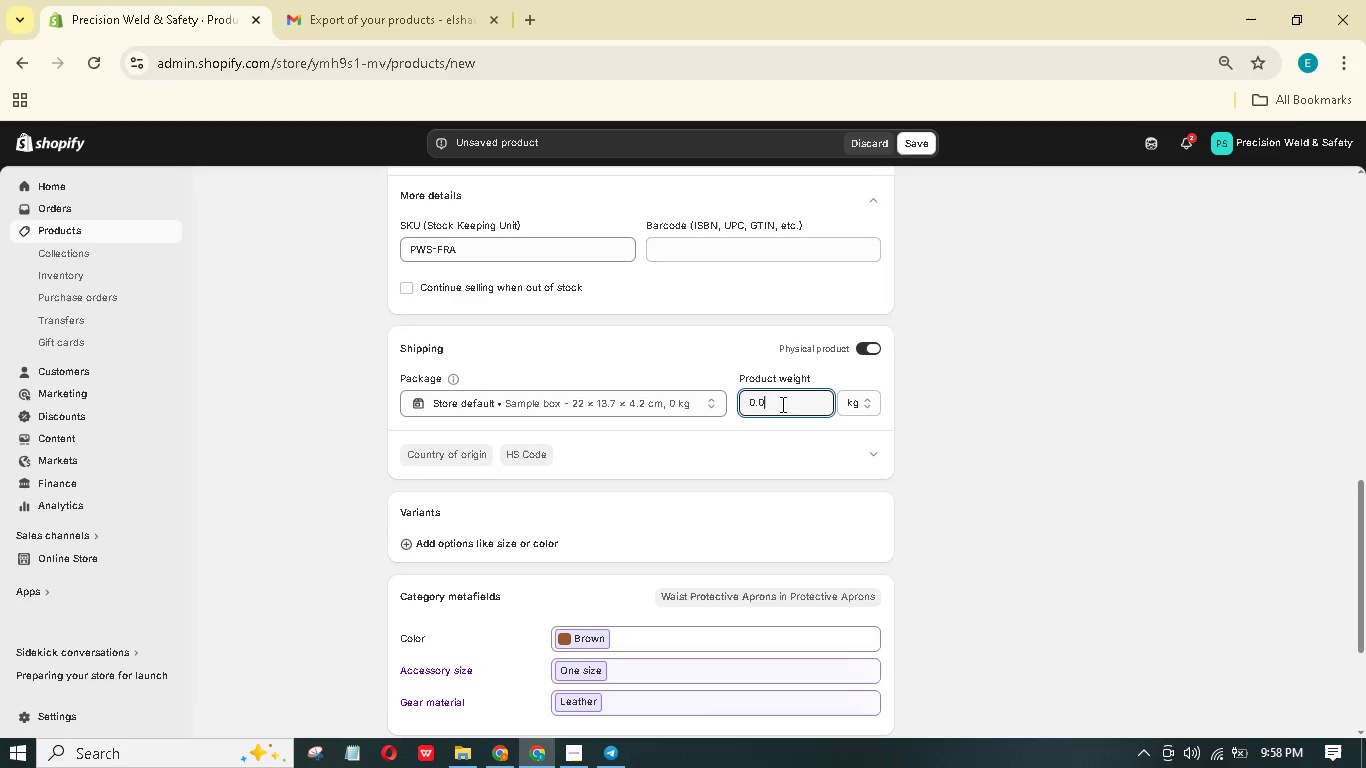 
left_click_drag(start_coordinate=[781, 404], to_coordinate=[746, 408])
 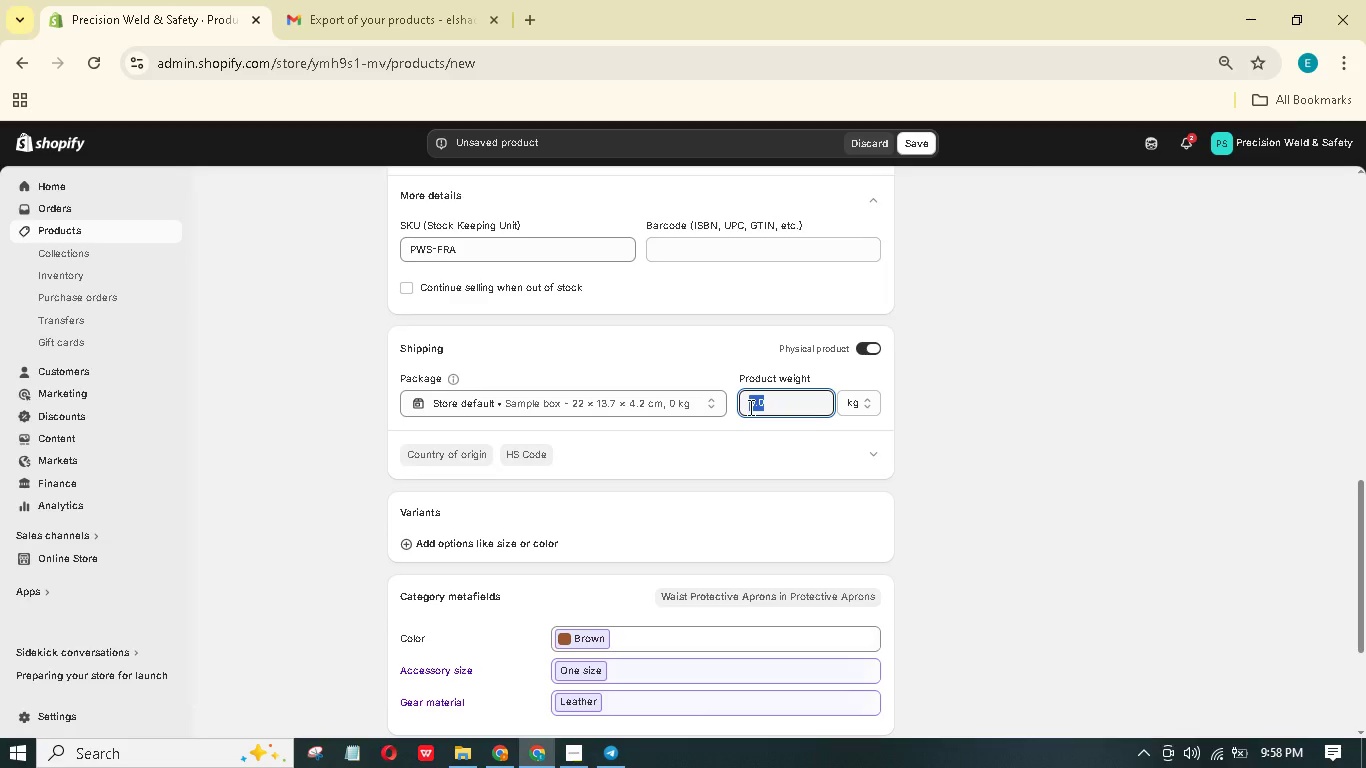 
key(Numpad1)
 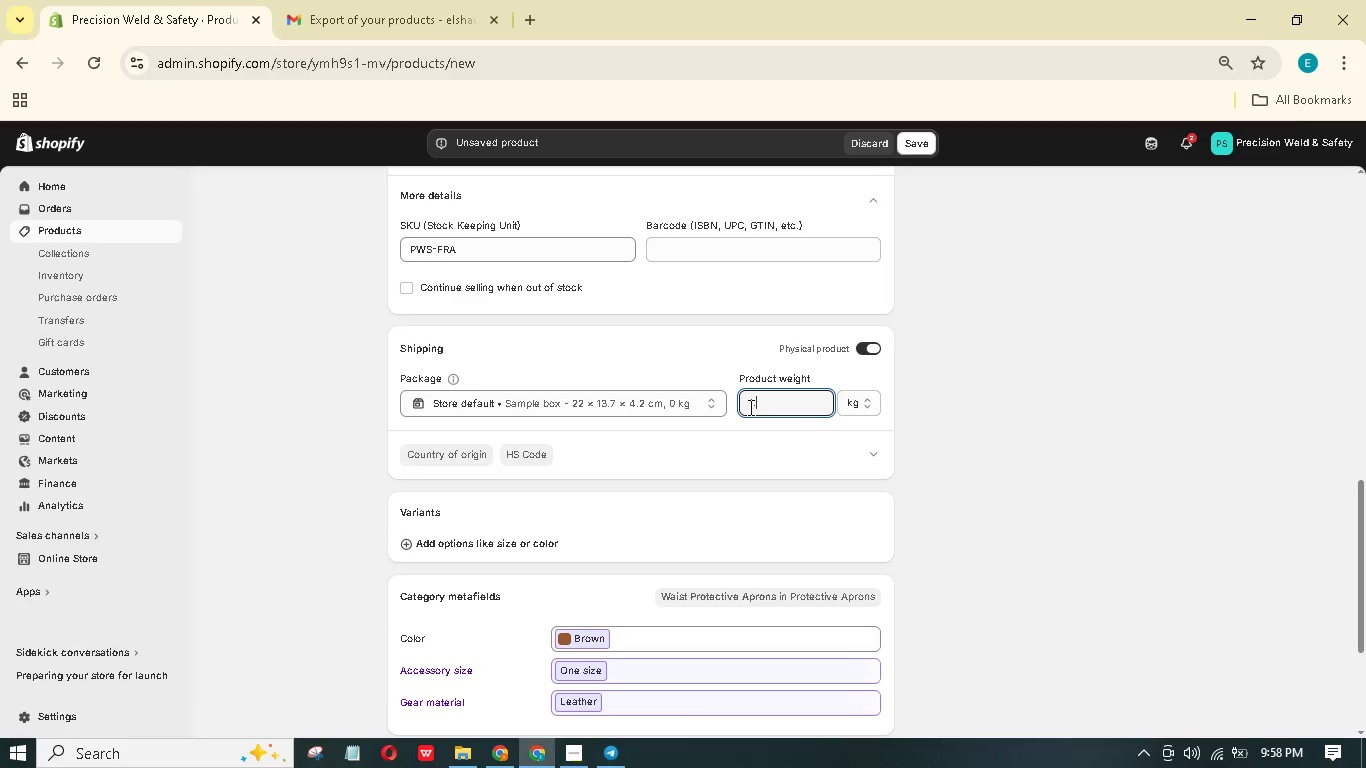 
key(NumpadDecimal)
 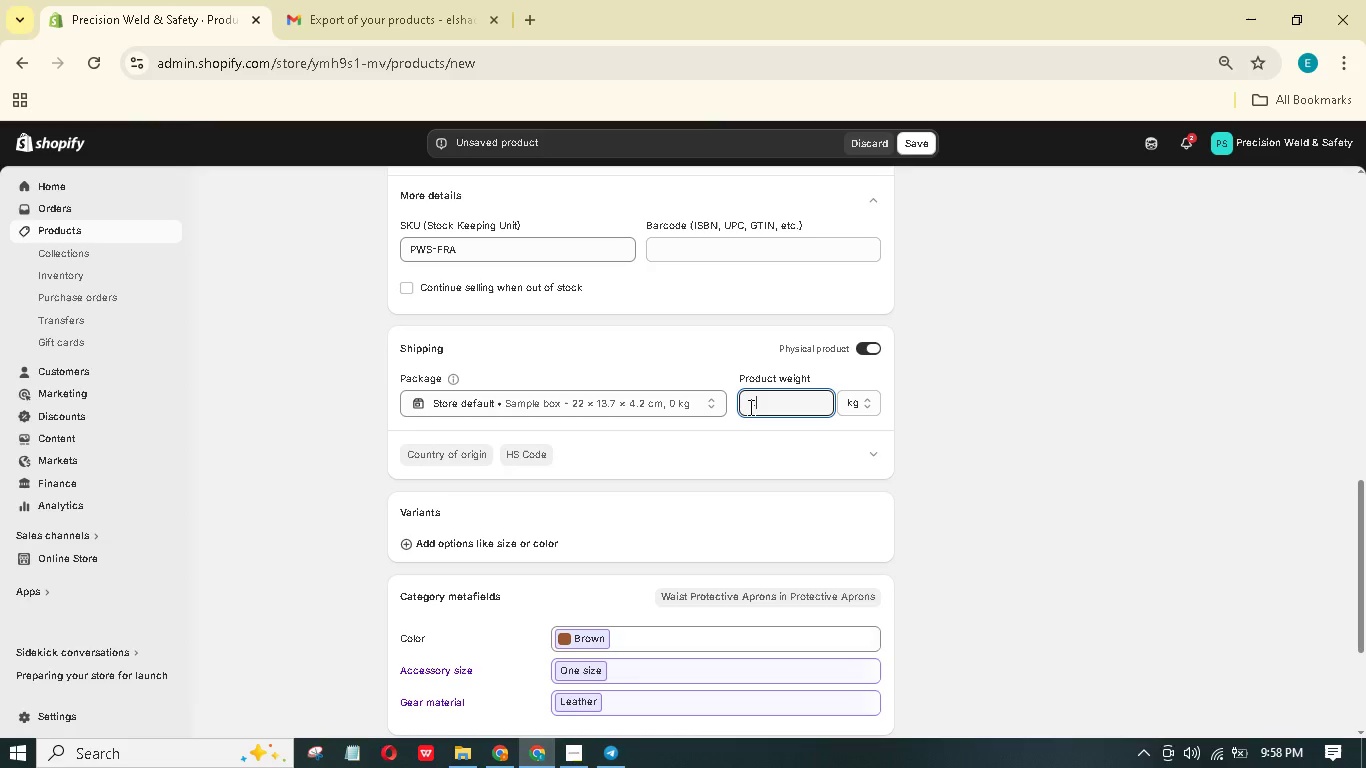 
key(Numpad9)
 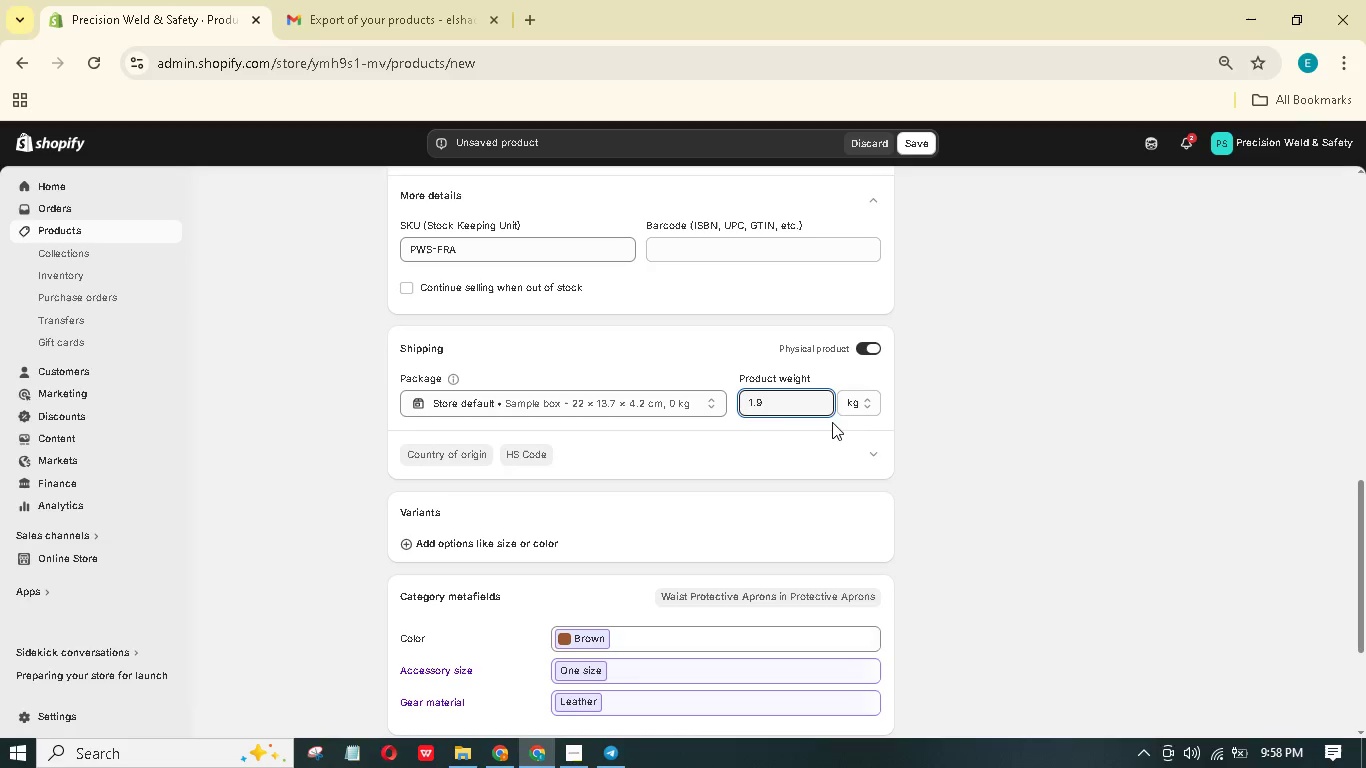 
left_click([854, 392])
 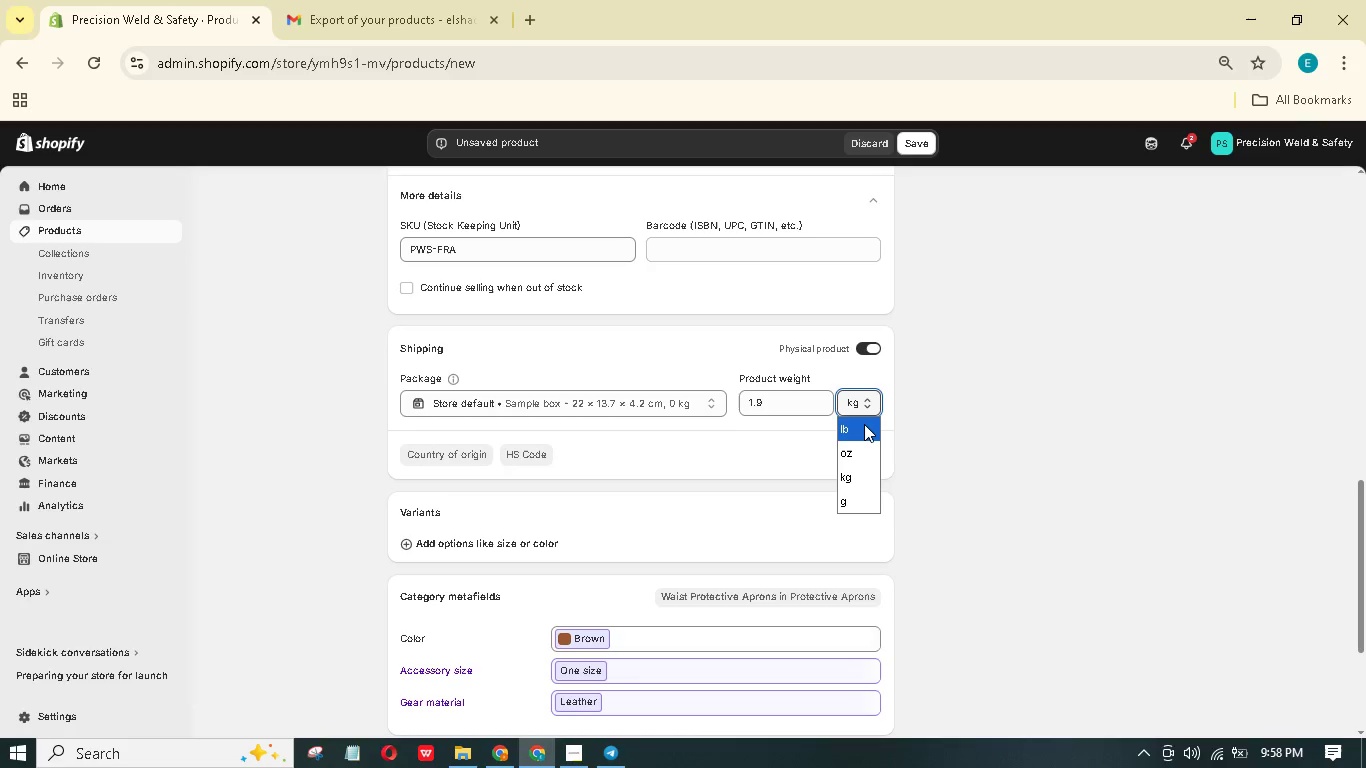 
left_click([864, 424])
 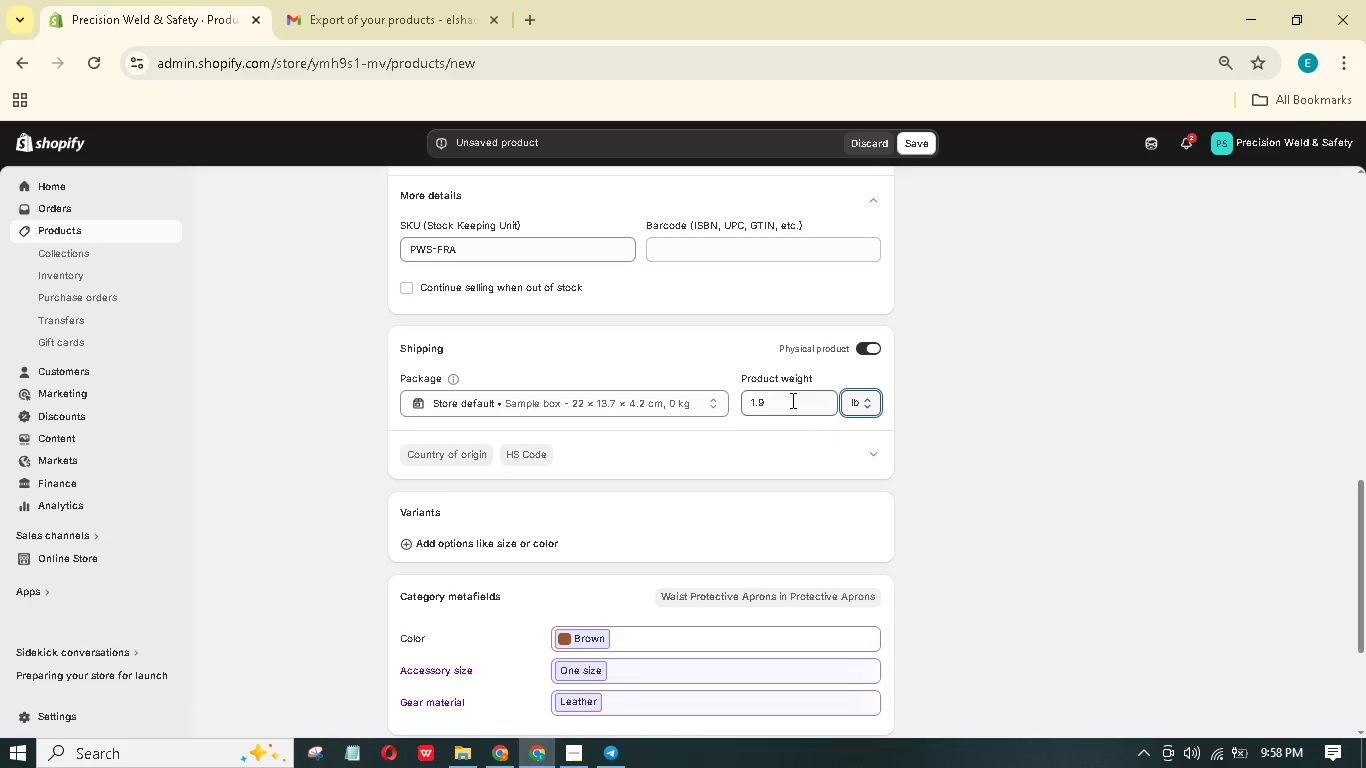 
left_click([784, 393])
 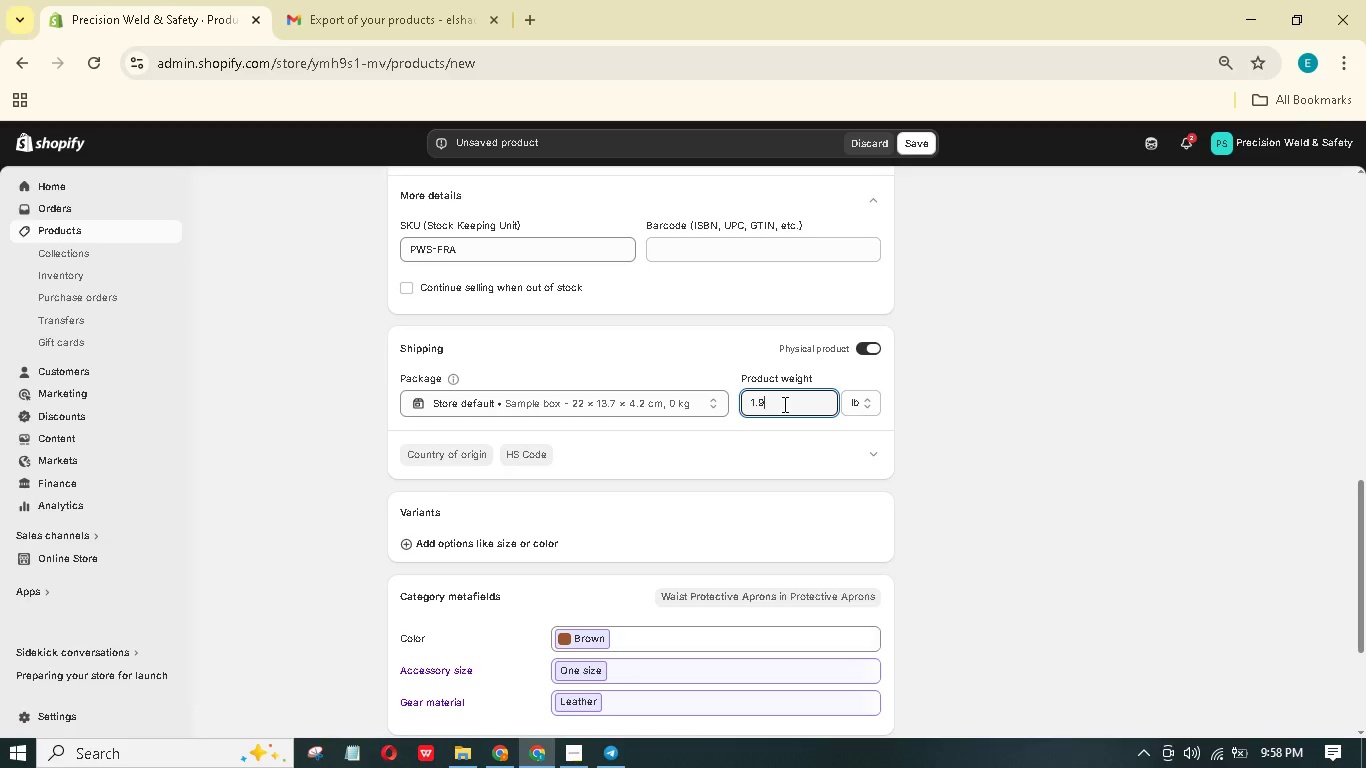 
left_click_drag(start_coordinate=[783, 404], to_coordinate=[767, 403])
 